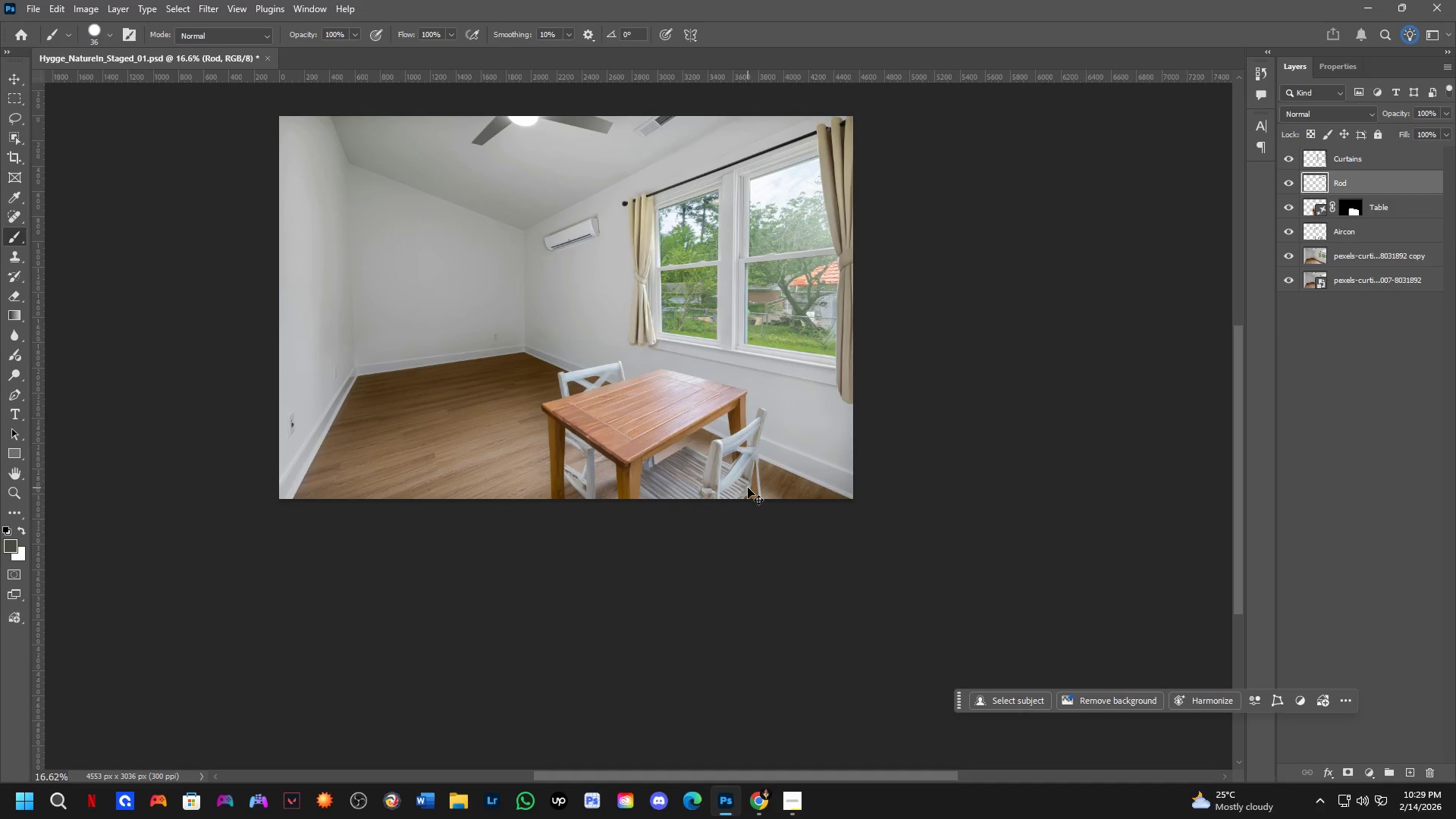 
key(Control+Shift+Z)
 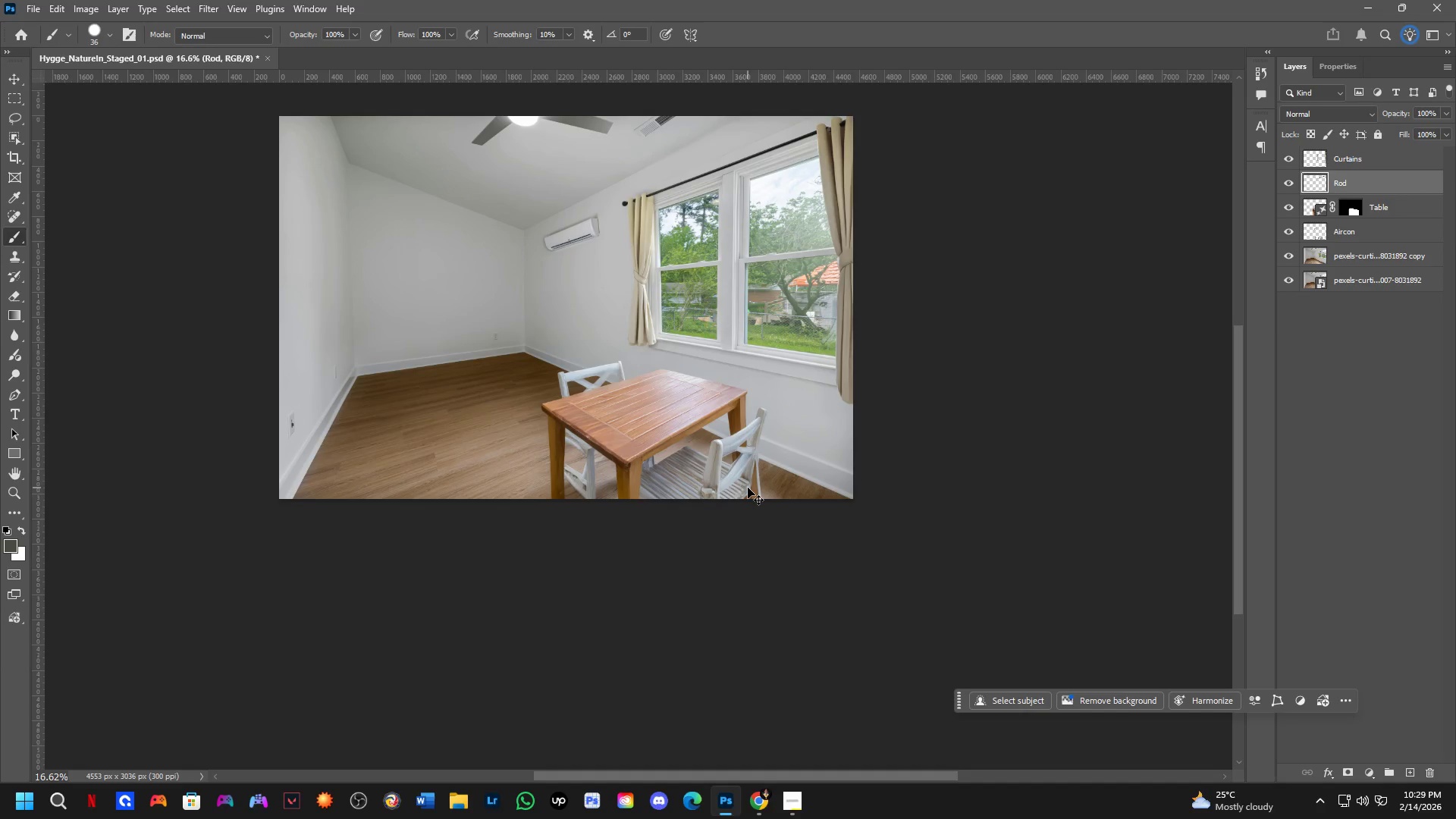 
key(Control+Shift+Z)
 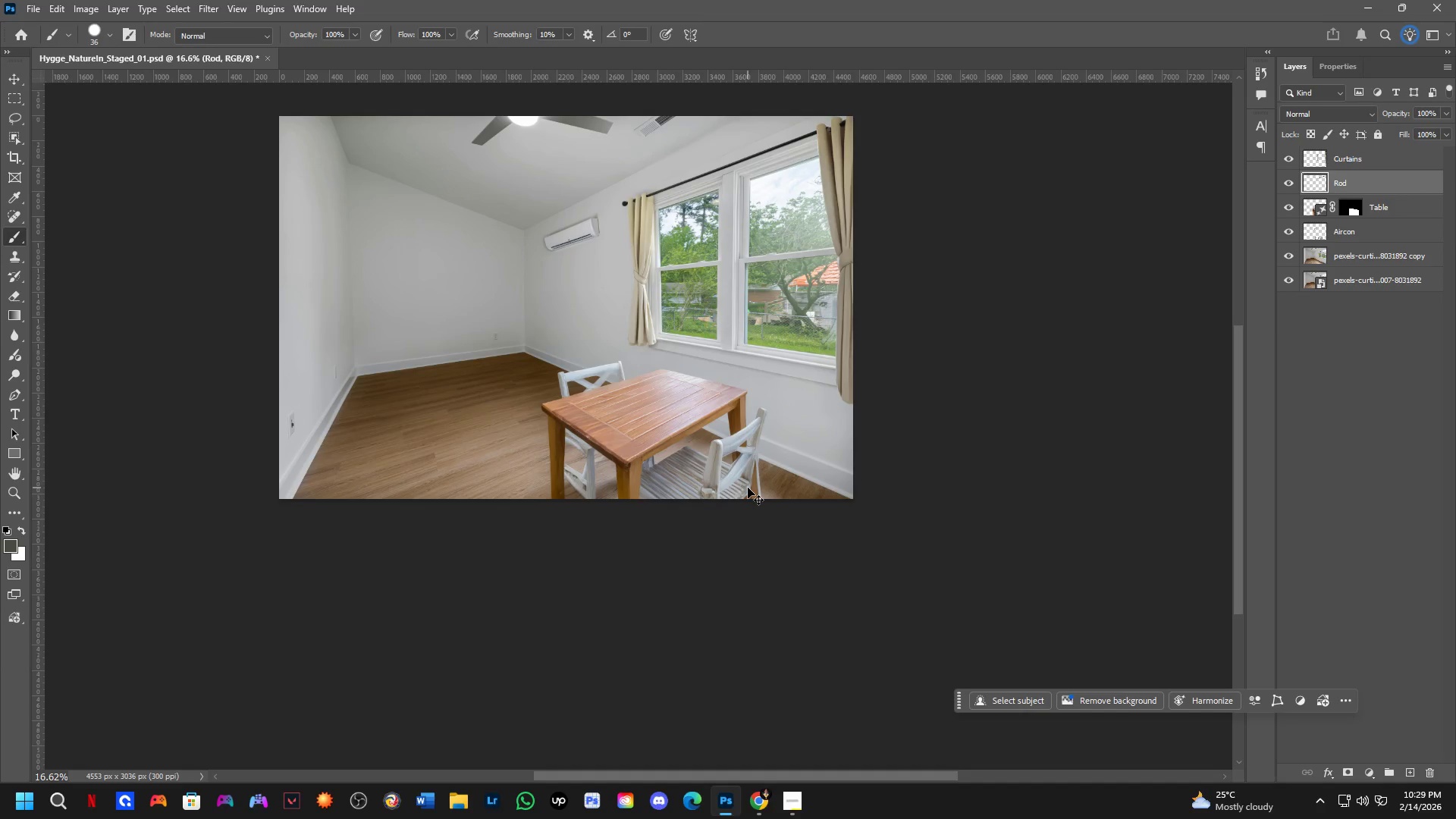 
key(Control+Shift+Z)
 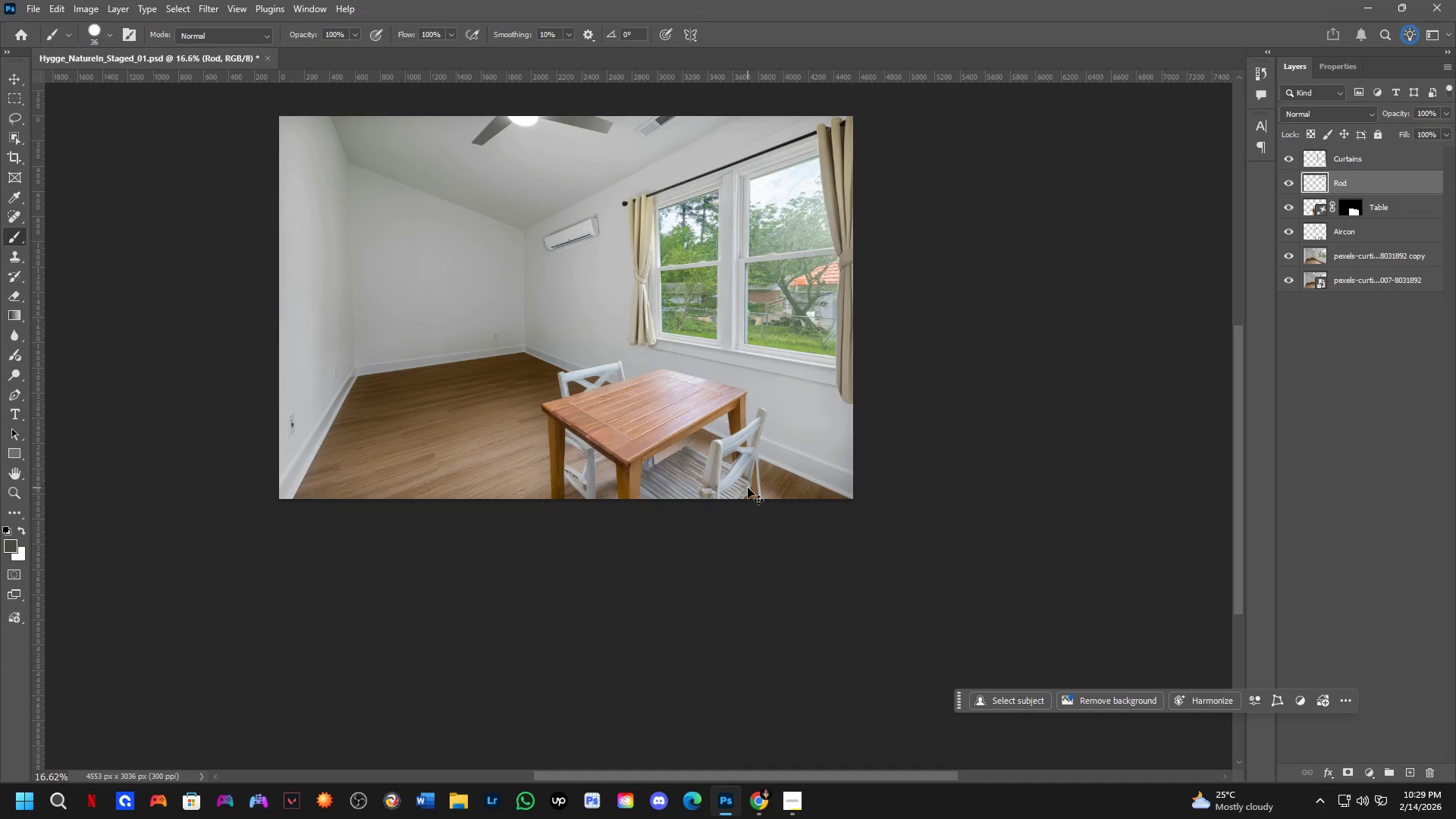 
key(Control+Shift+Z)
 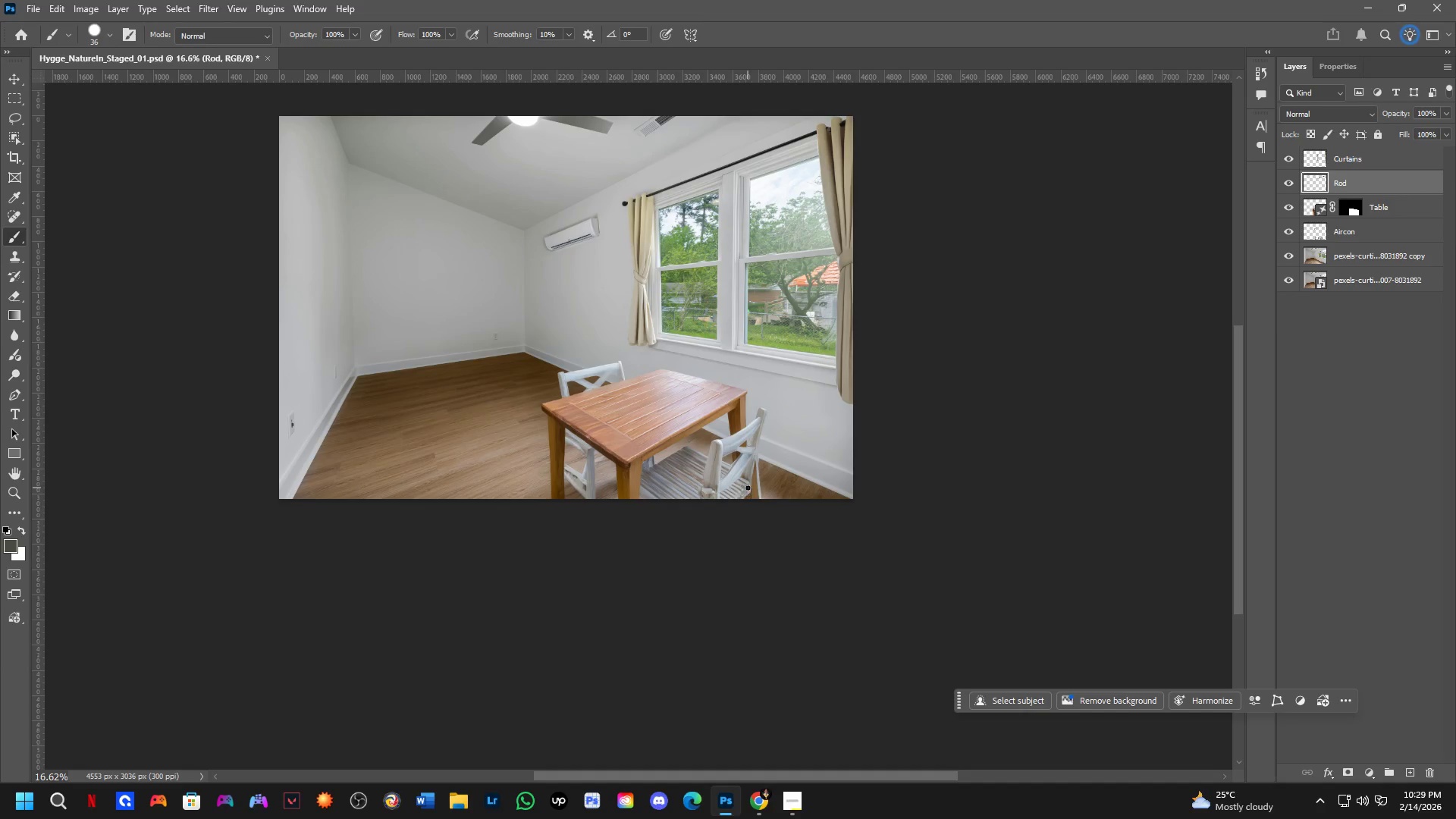 
key(Control+ControlLeft)
 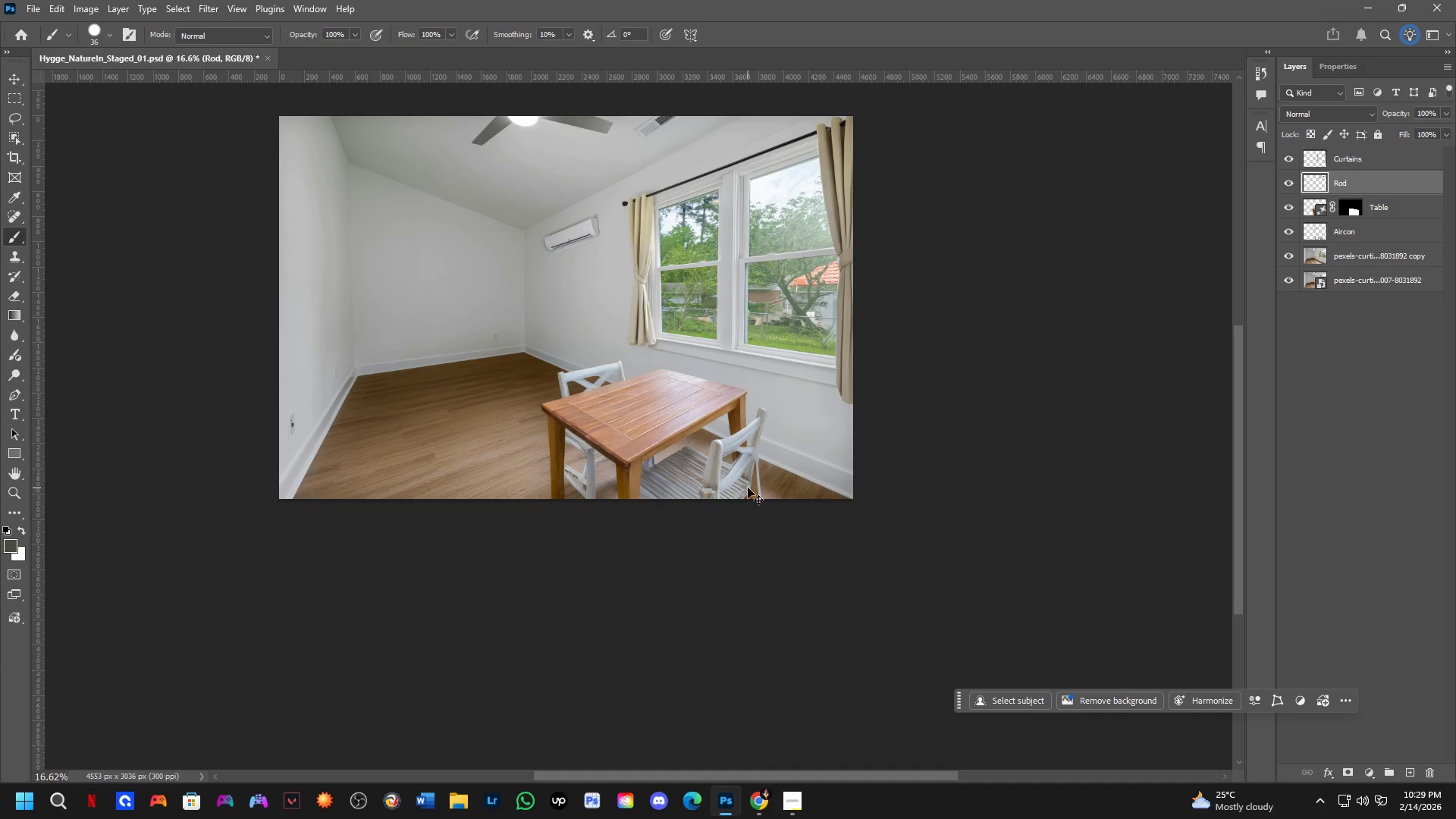 
key(Control+Shift+ShiftLeft)
 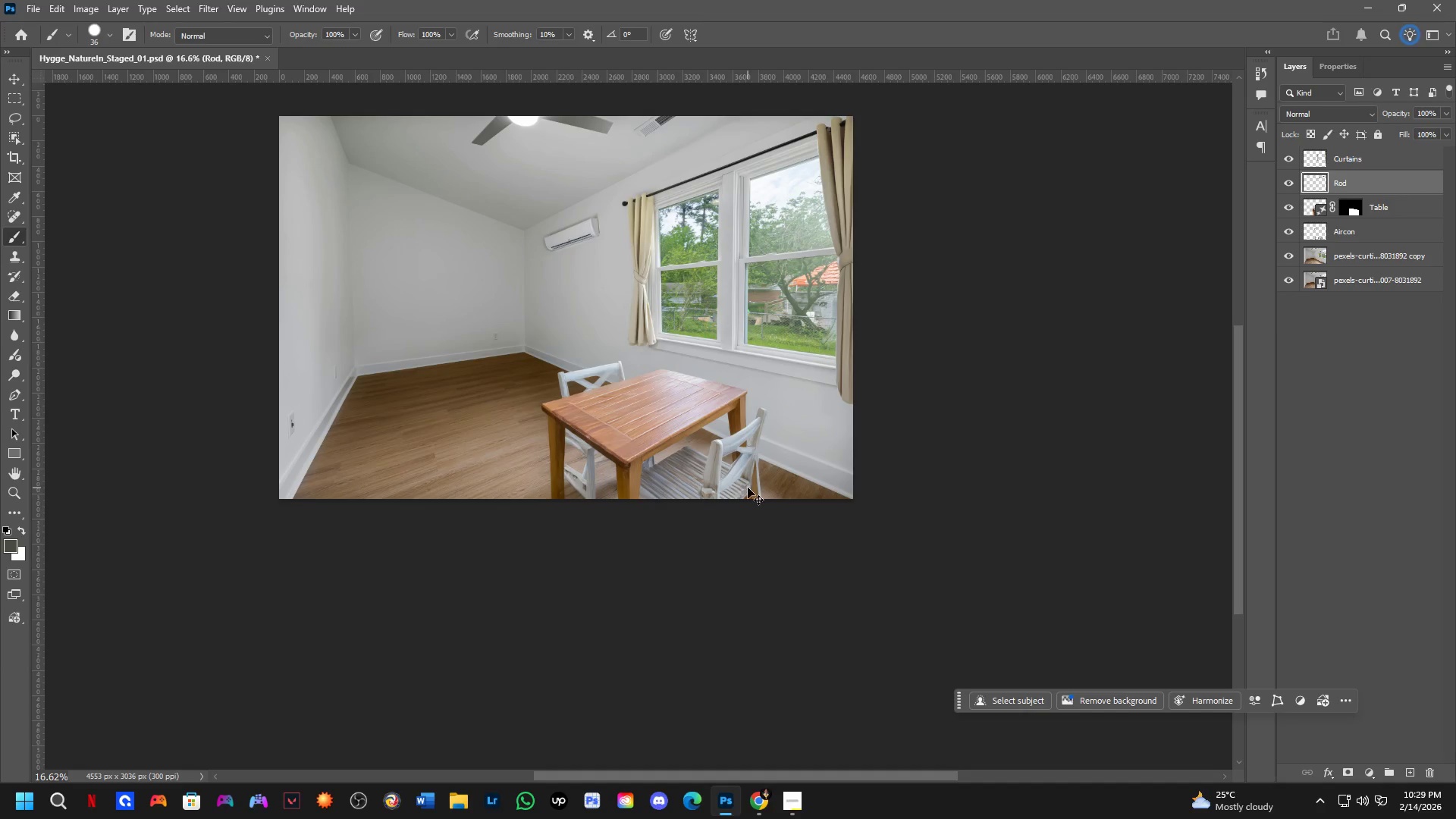 
key(Control+Shift+Z)
 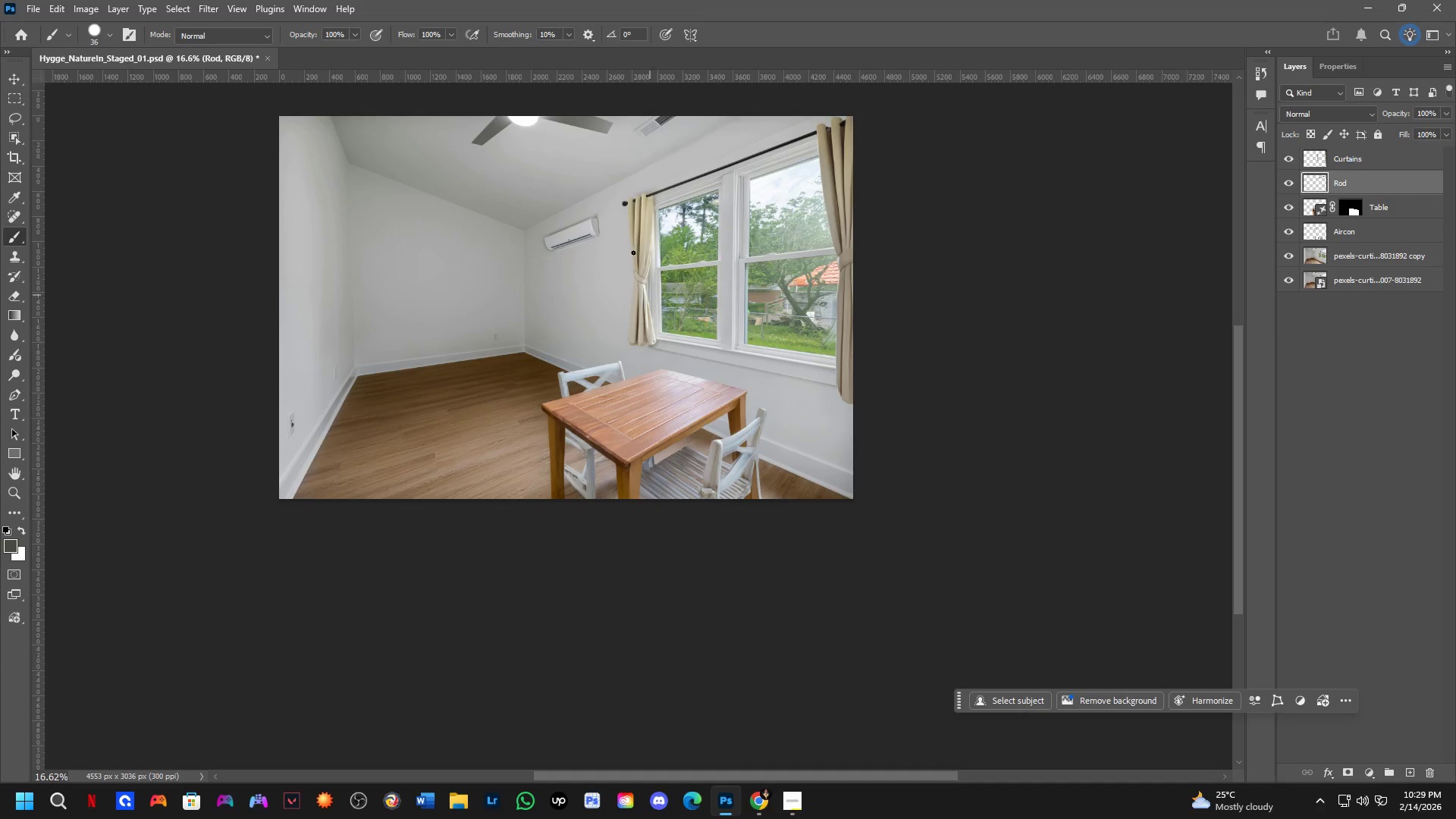 
key(Shift+ShiftLeft)
 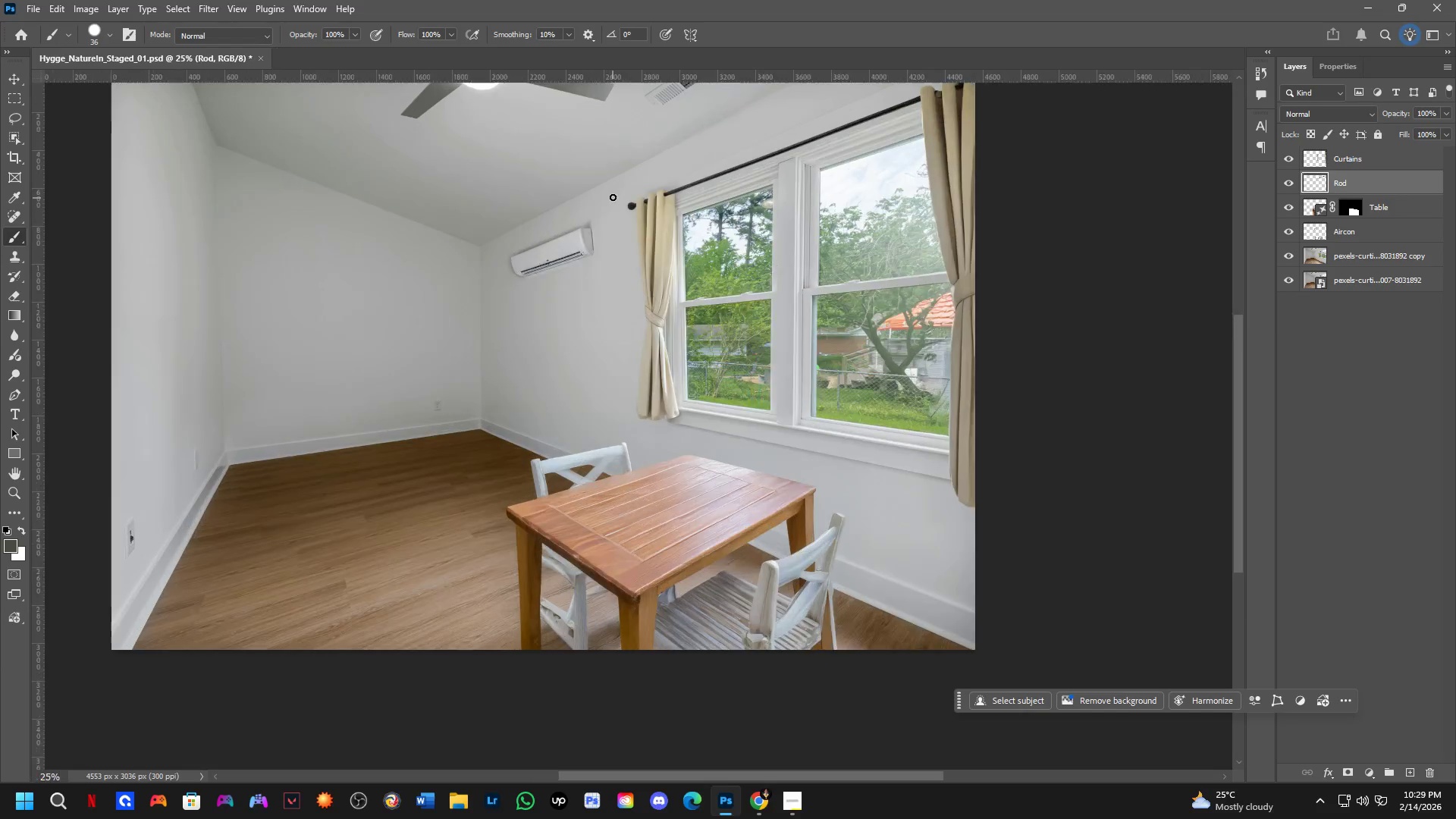 
key(Shift+ShiftLeft)
 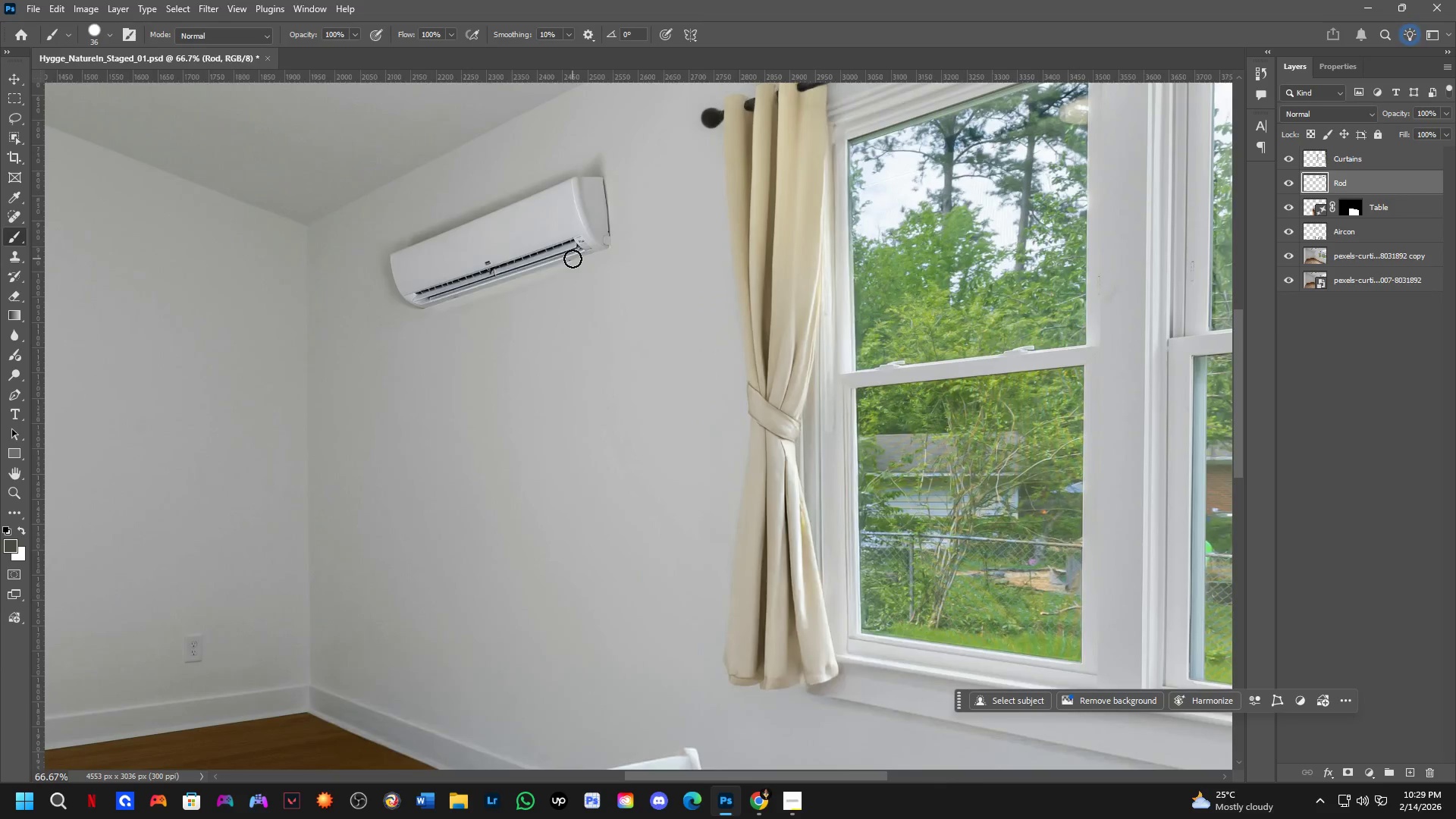 
key(Shift+ShiftLeft)
 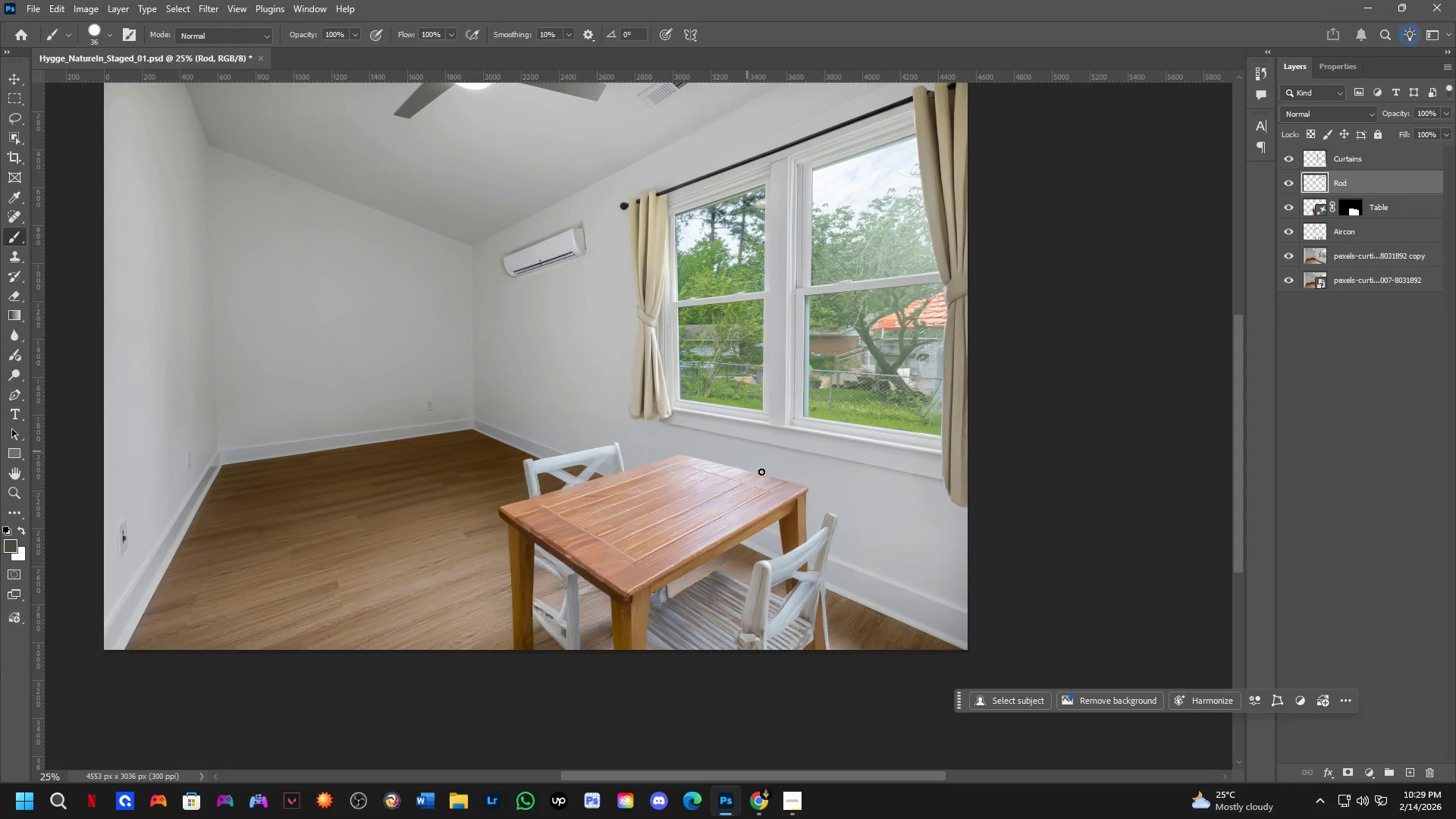 
hold_key(key=Space, duration=0.5)
 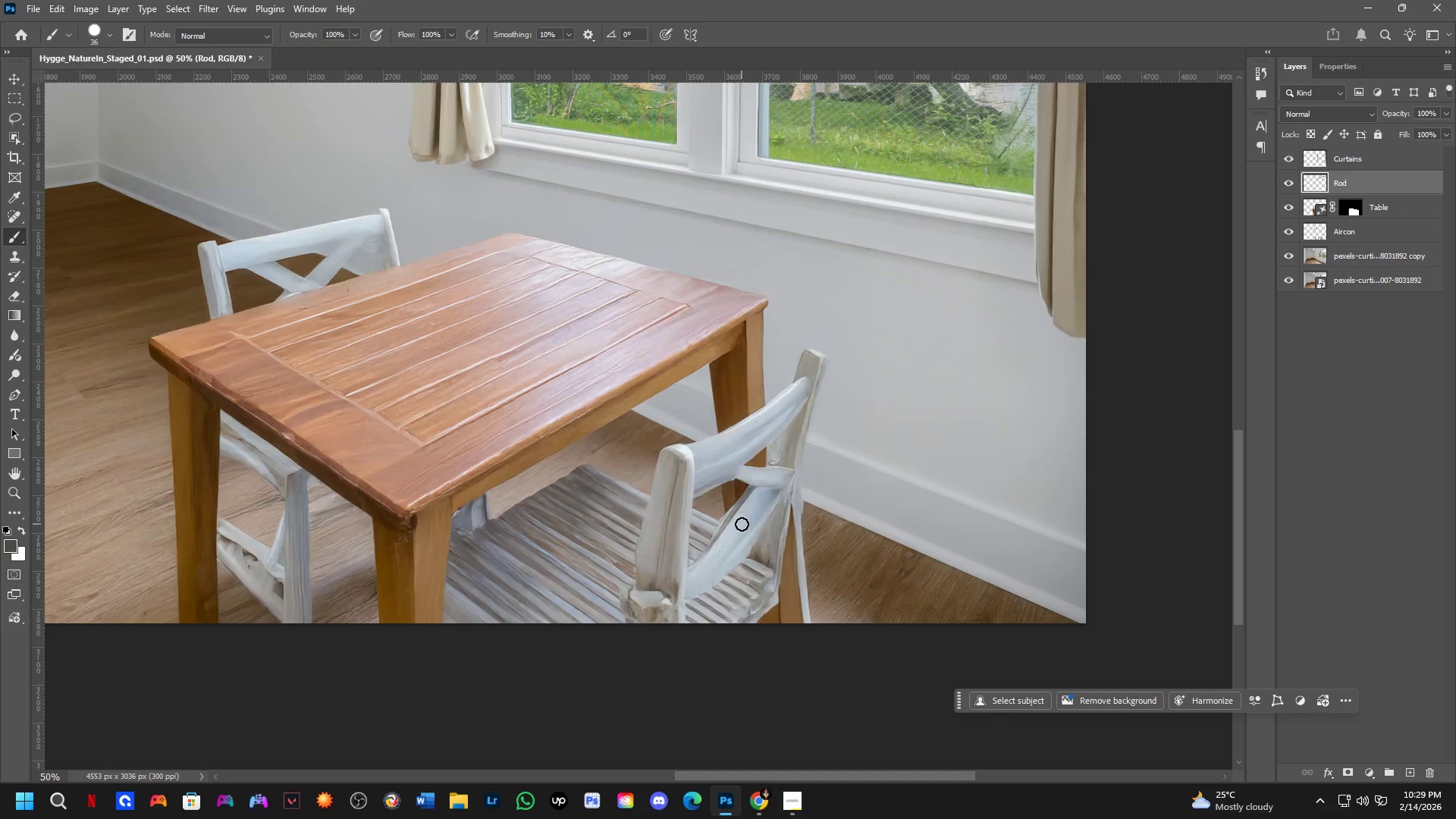 
left_click_drag(start_coordinate=[767, 483], to_coordinate=[709, 371])
 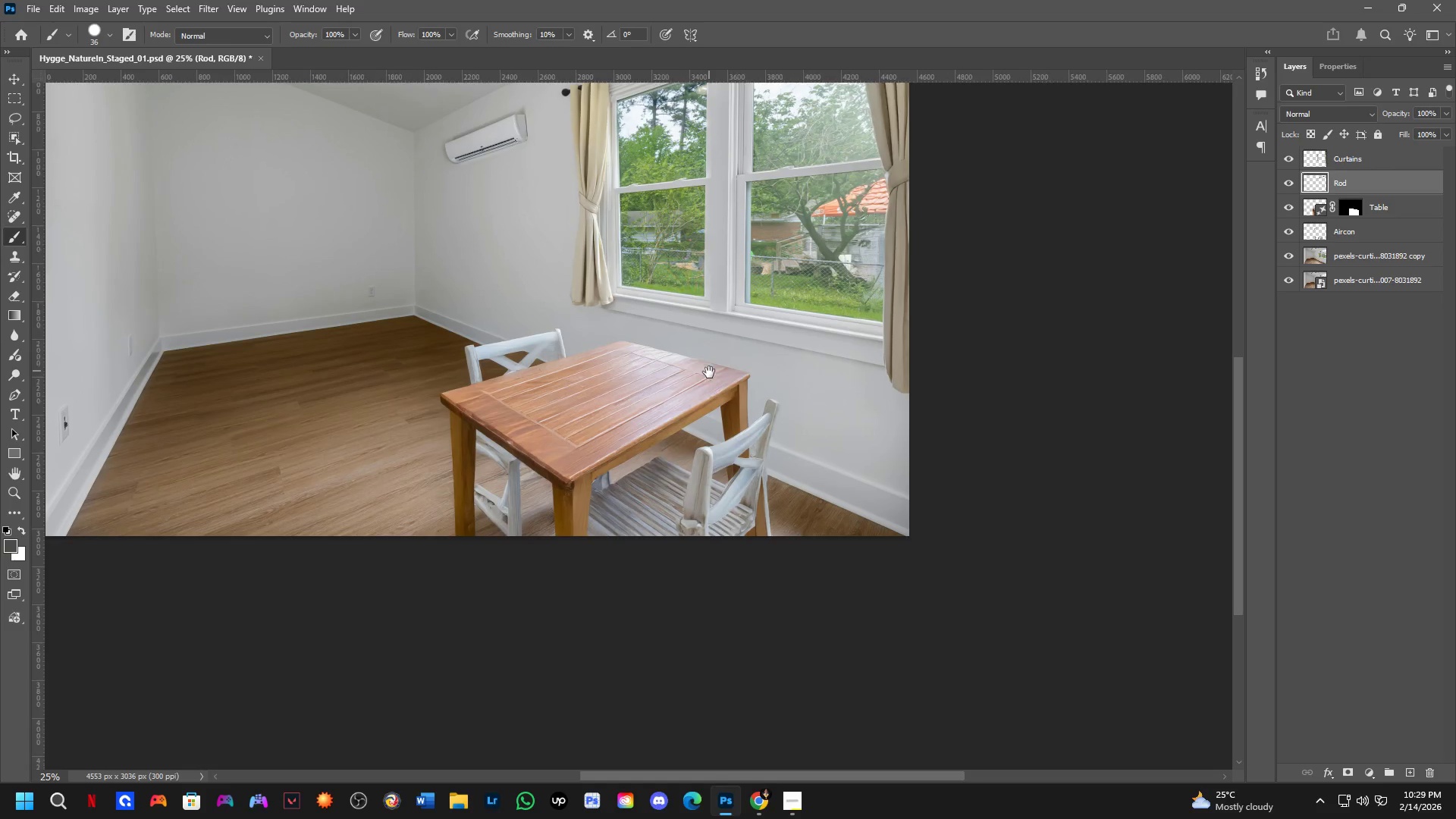 
scroll: coordinate [573, 259], scroll_direction: up, amount: 5.0
 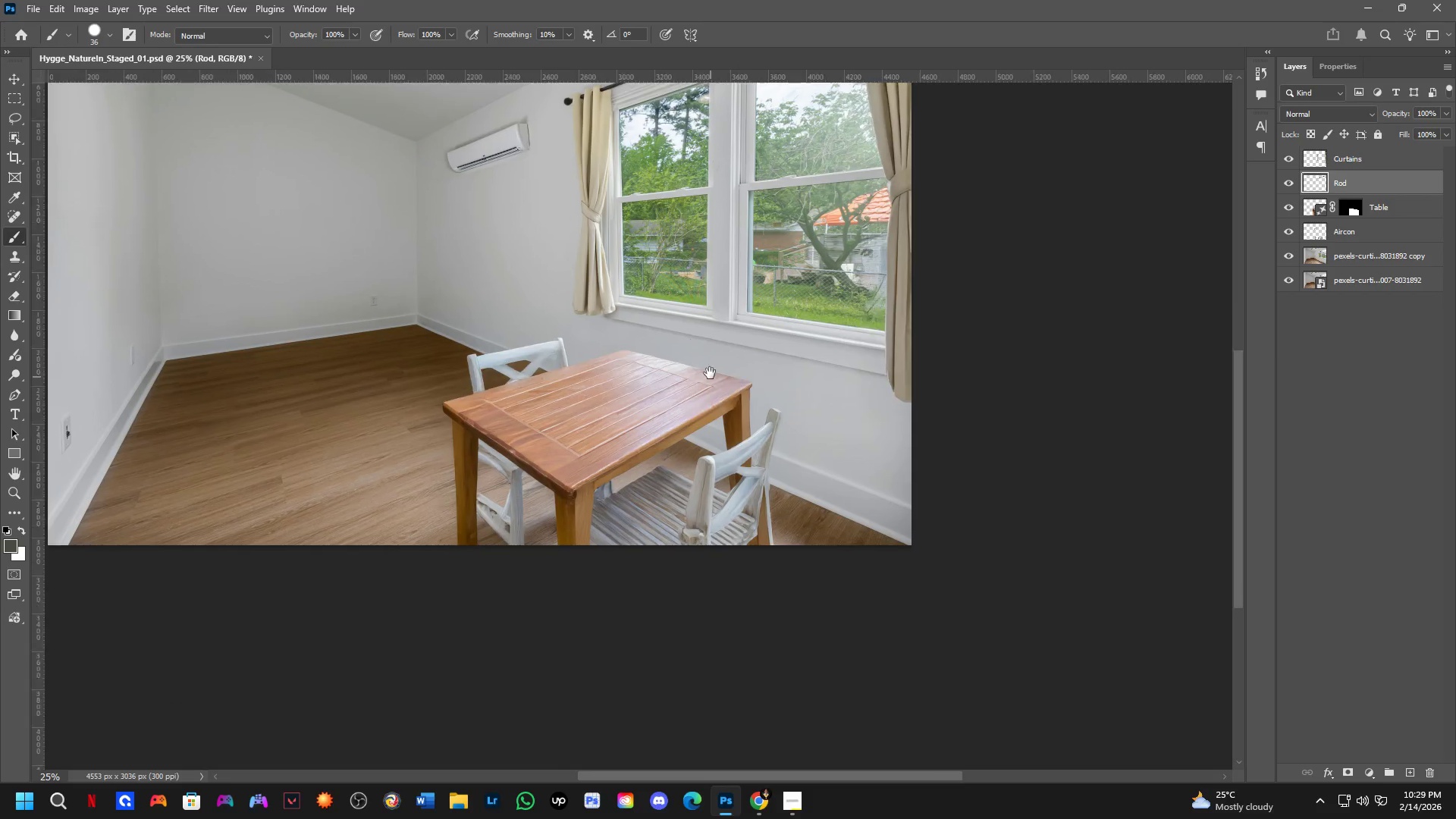 
key(Shift+ShiftLeft)
 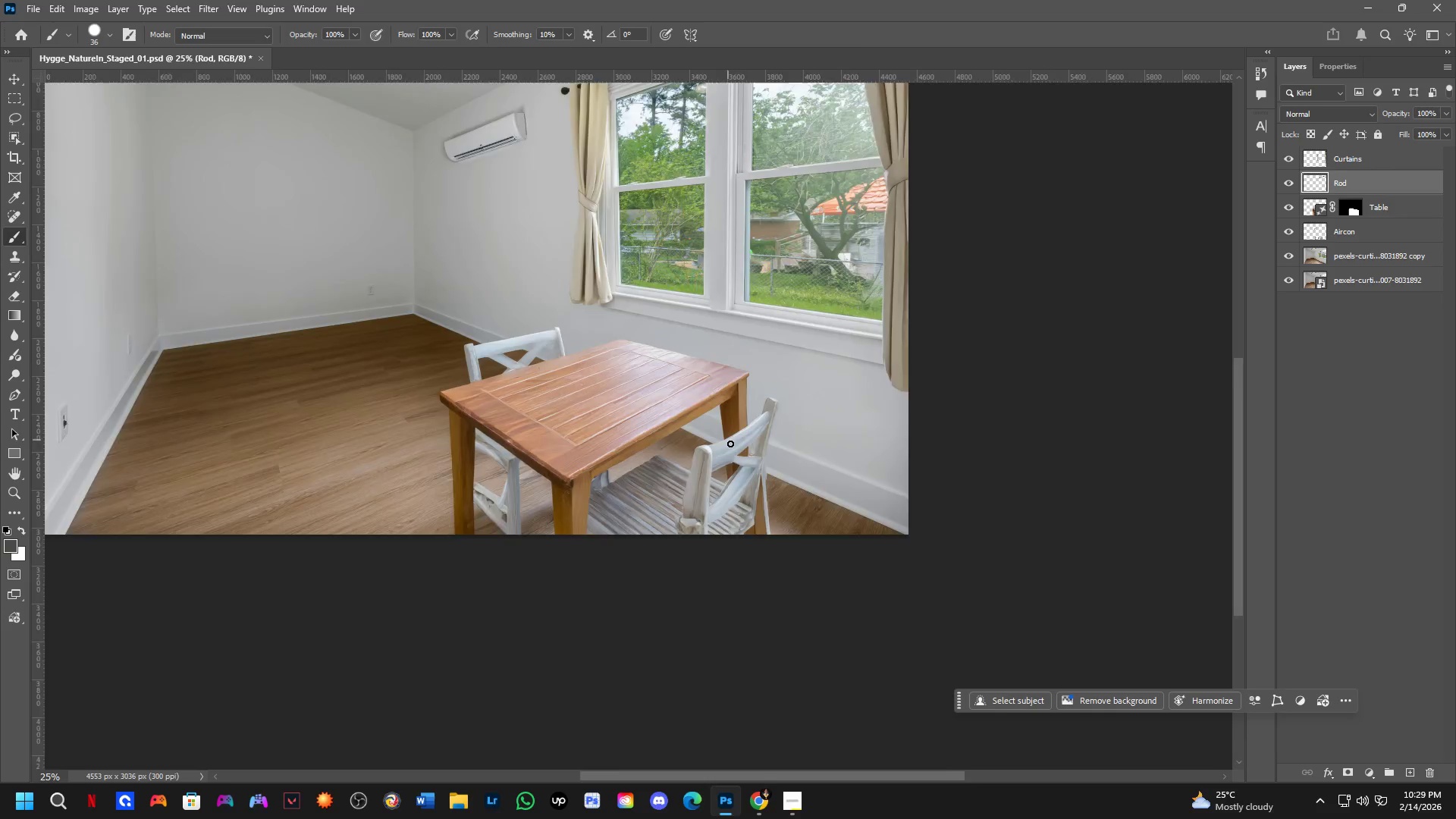 
hold_key(key=Space, duration=0.45)
 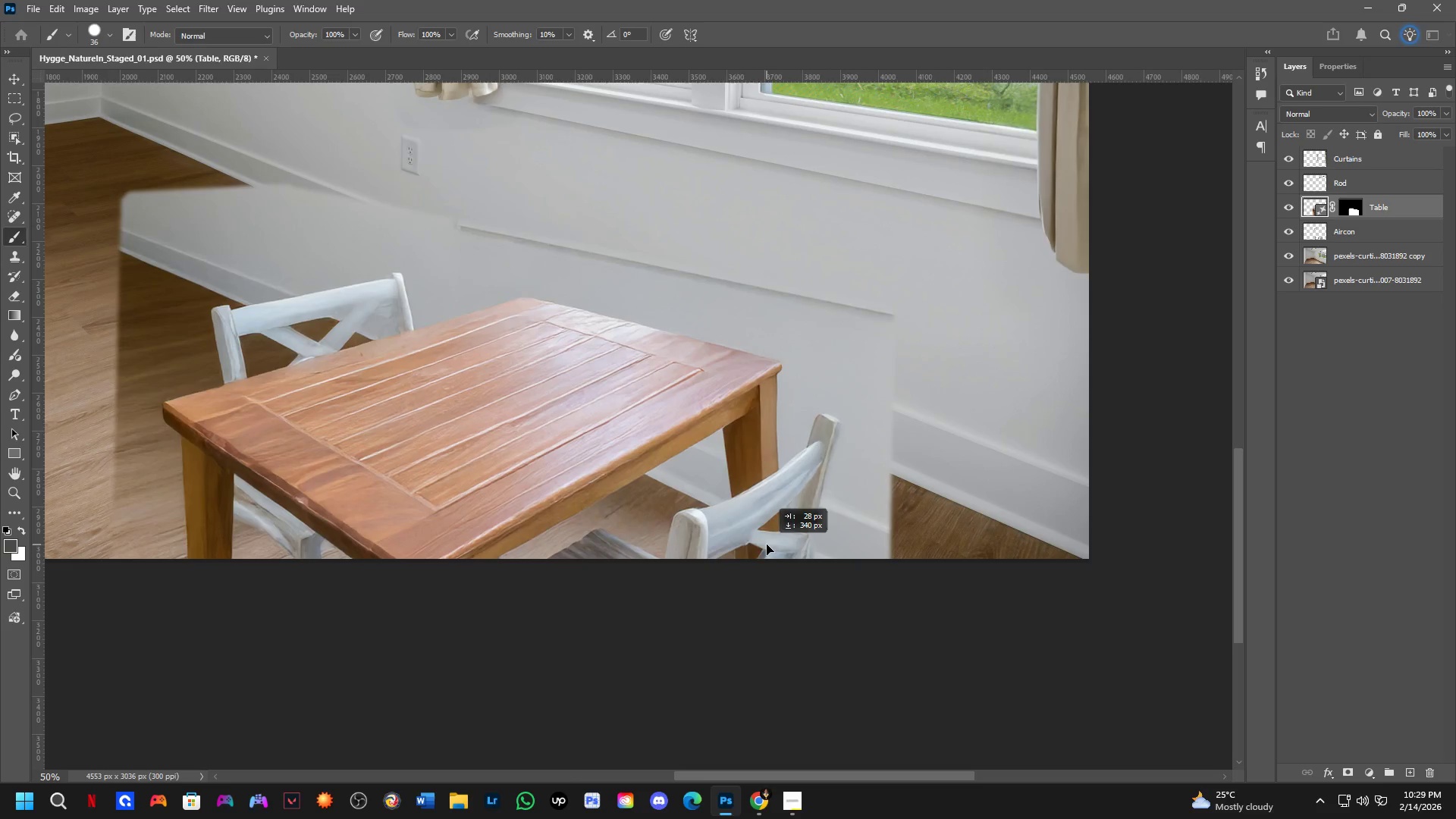 
left_click_drag(start_coordinate=[742, 524], to_coordinate=[744, 462])
 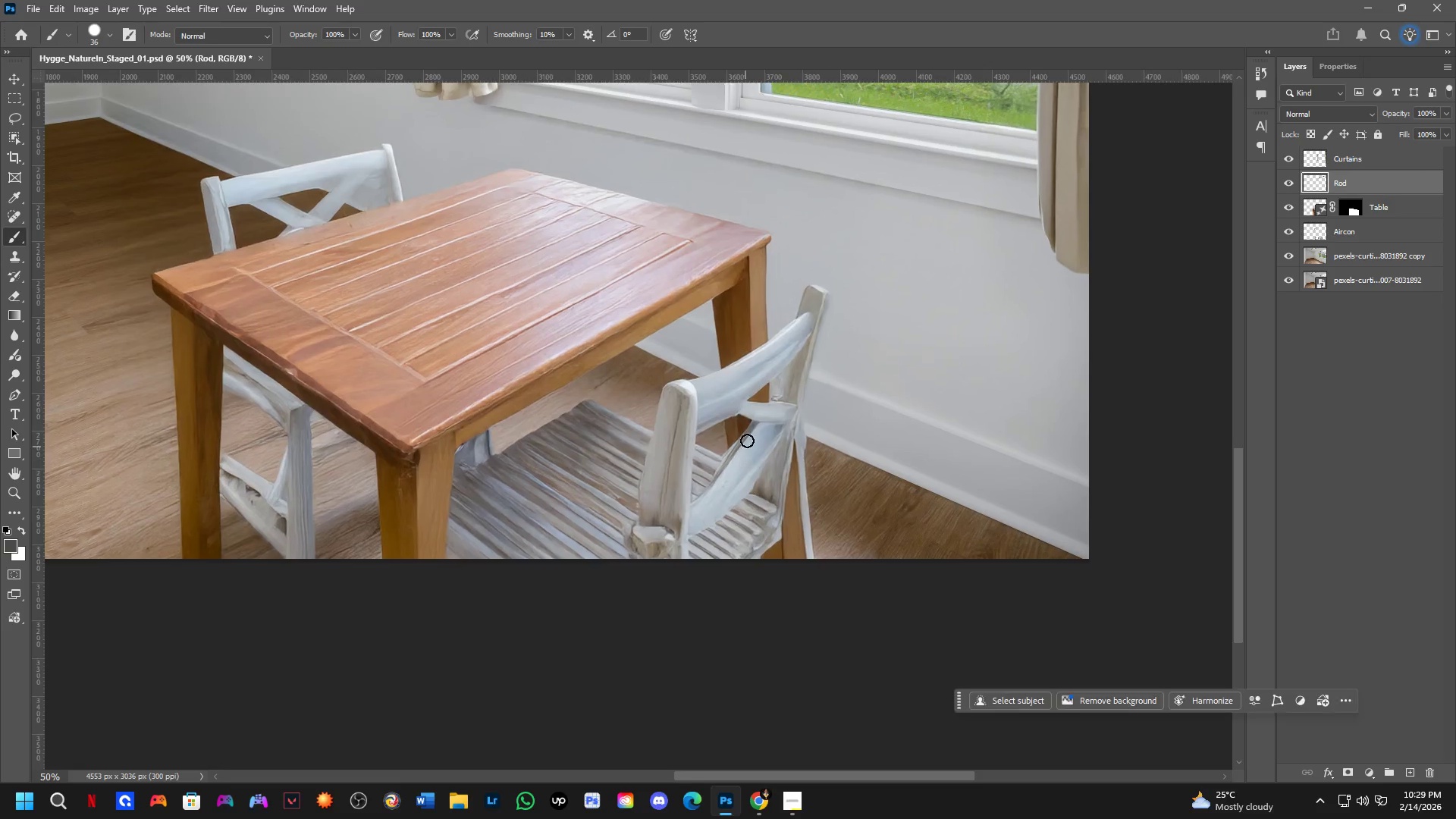 
scroll: coordinate [731, 447], scroll_direction: up, amount: 2.0
 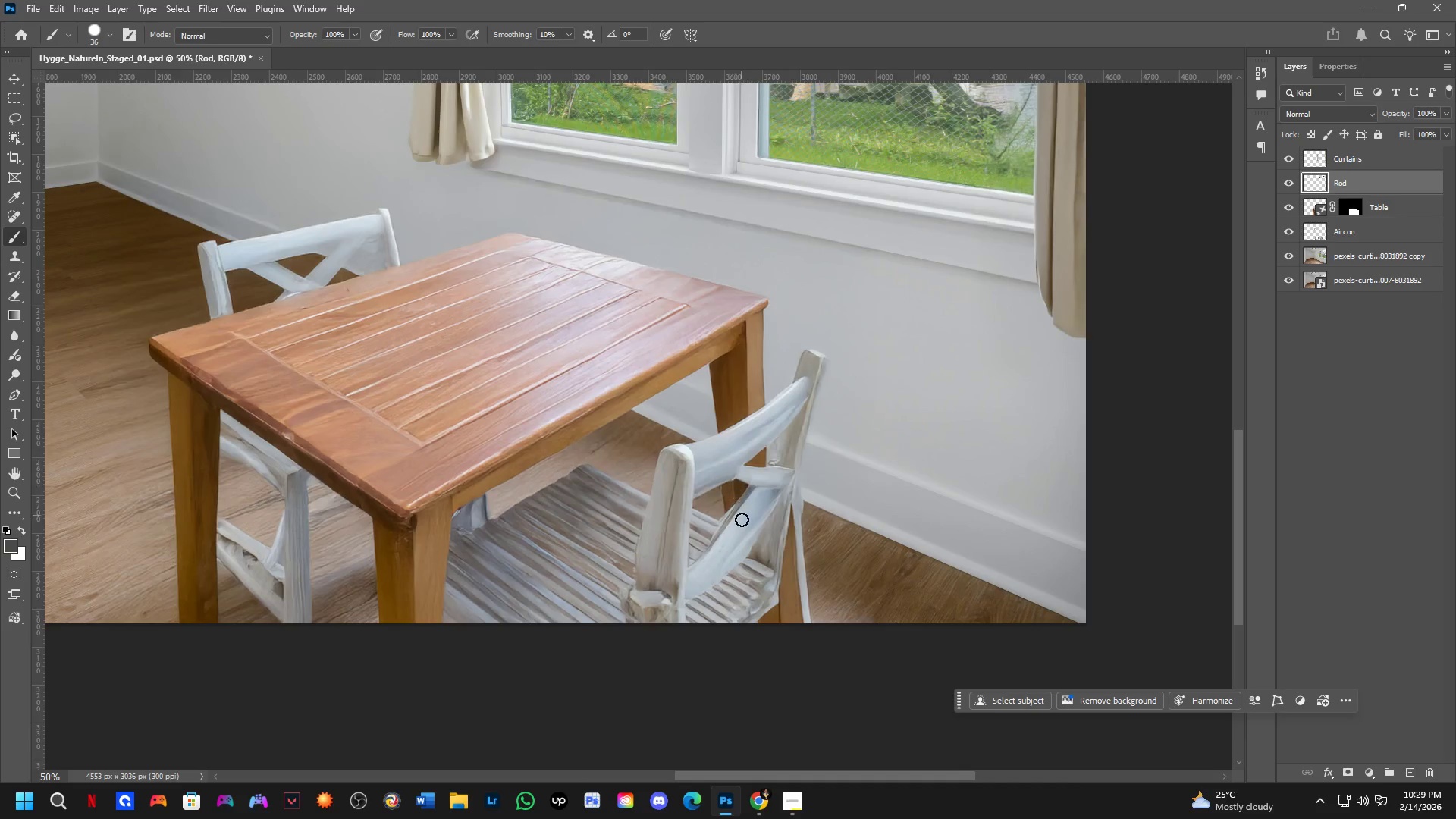 
left_click_drag(start_coordinate=[756, 416], to_coordinate=[767, 544])
 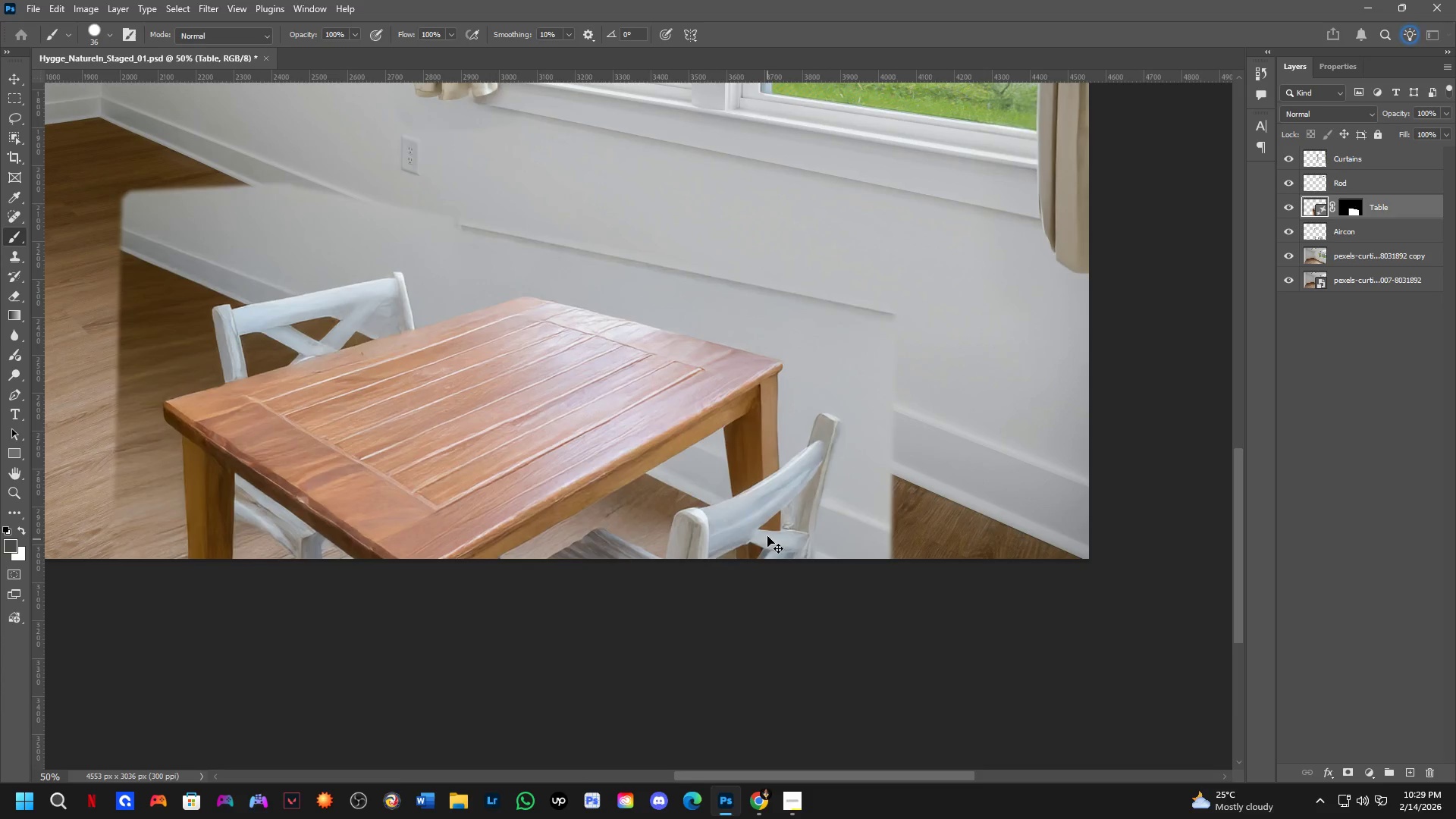 
key(Control+Z)
 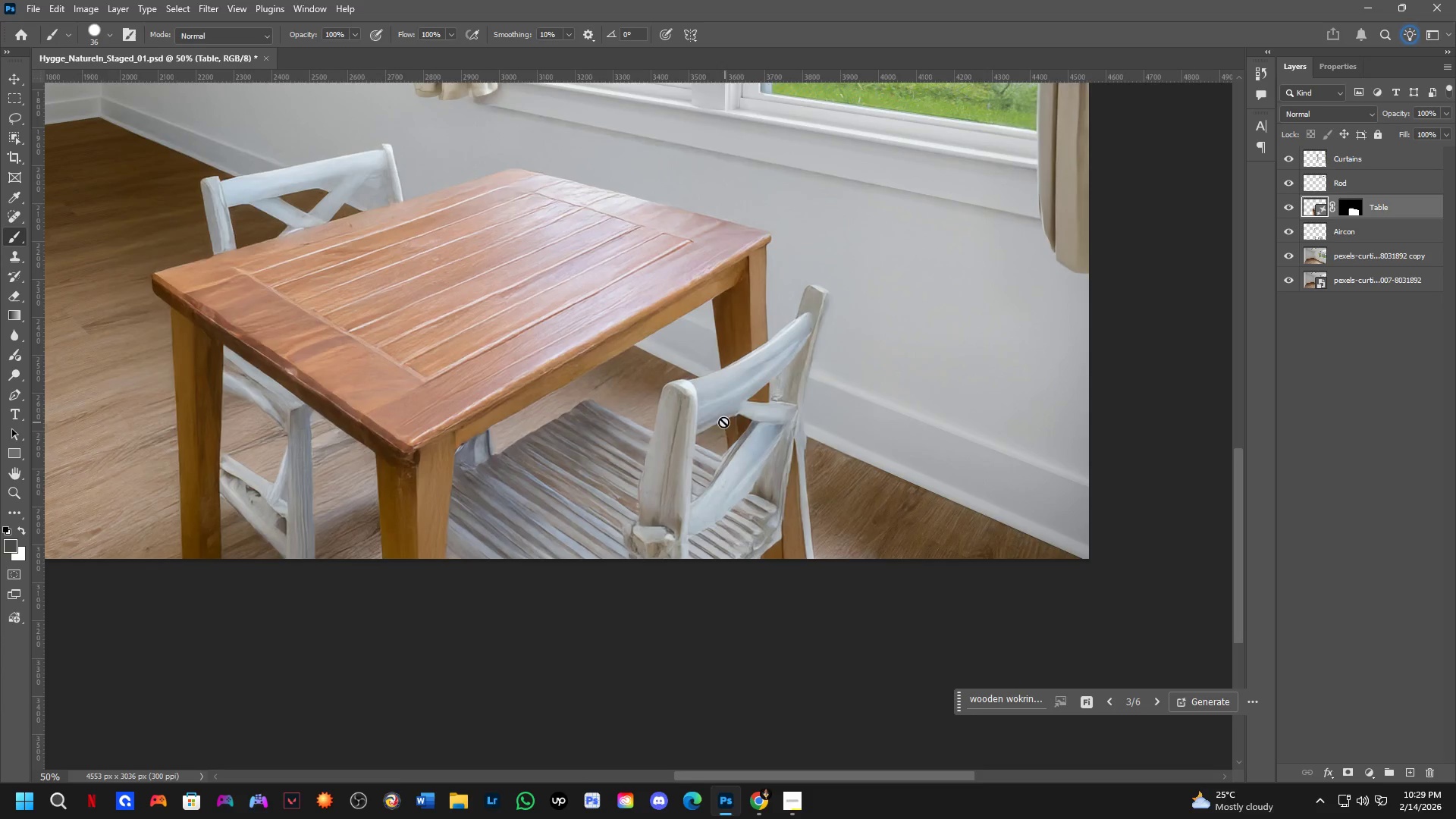 
key(Control+ControlLeft)
 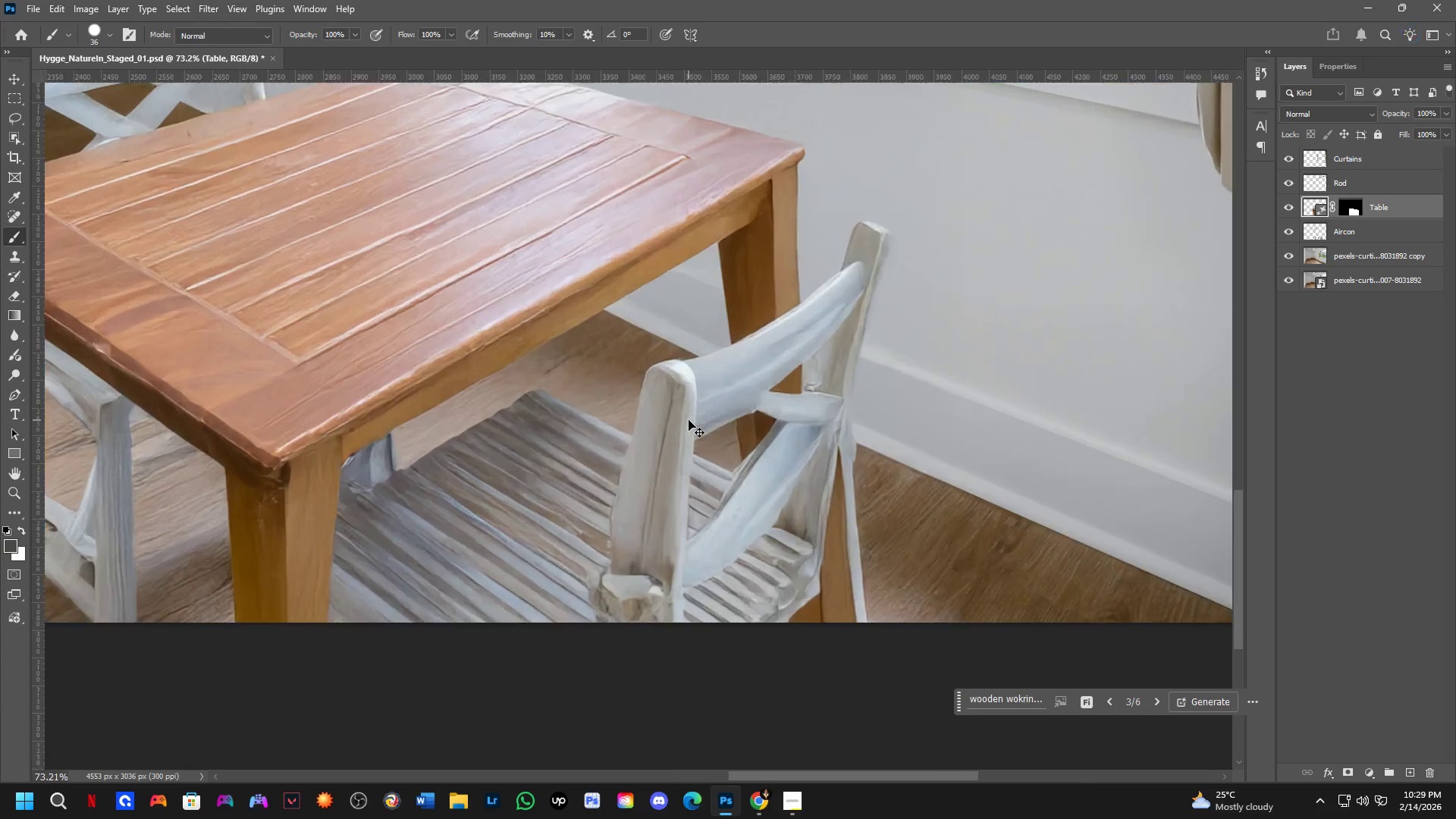 
hold_key(key=ControlLeft, duration=0.7)
 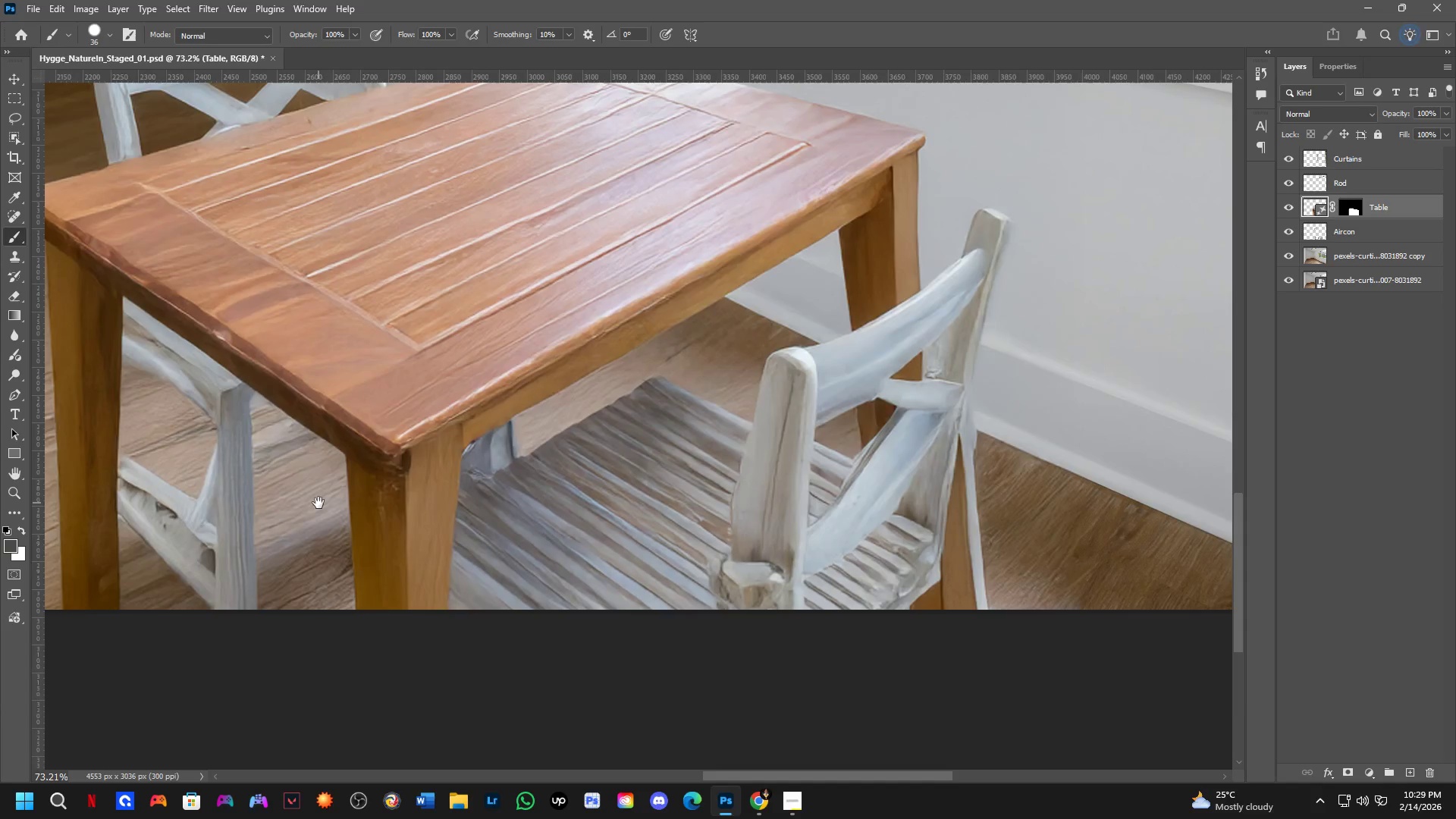 
scroll: coordinate [690, 420], scroll_direction: up, amount: 4.0
 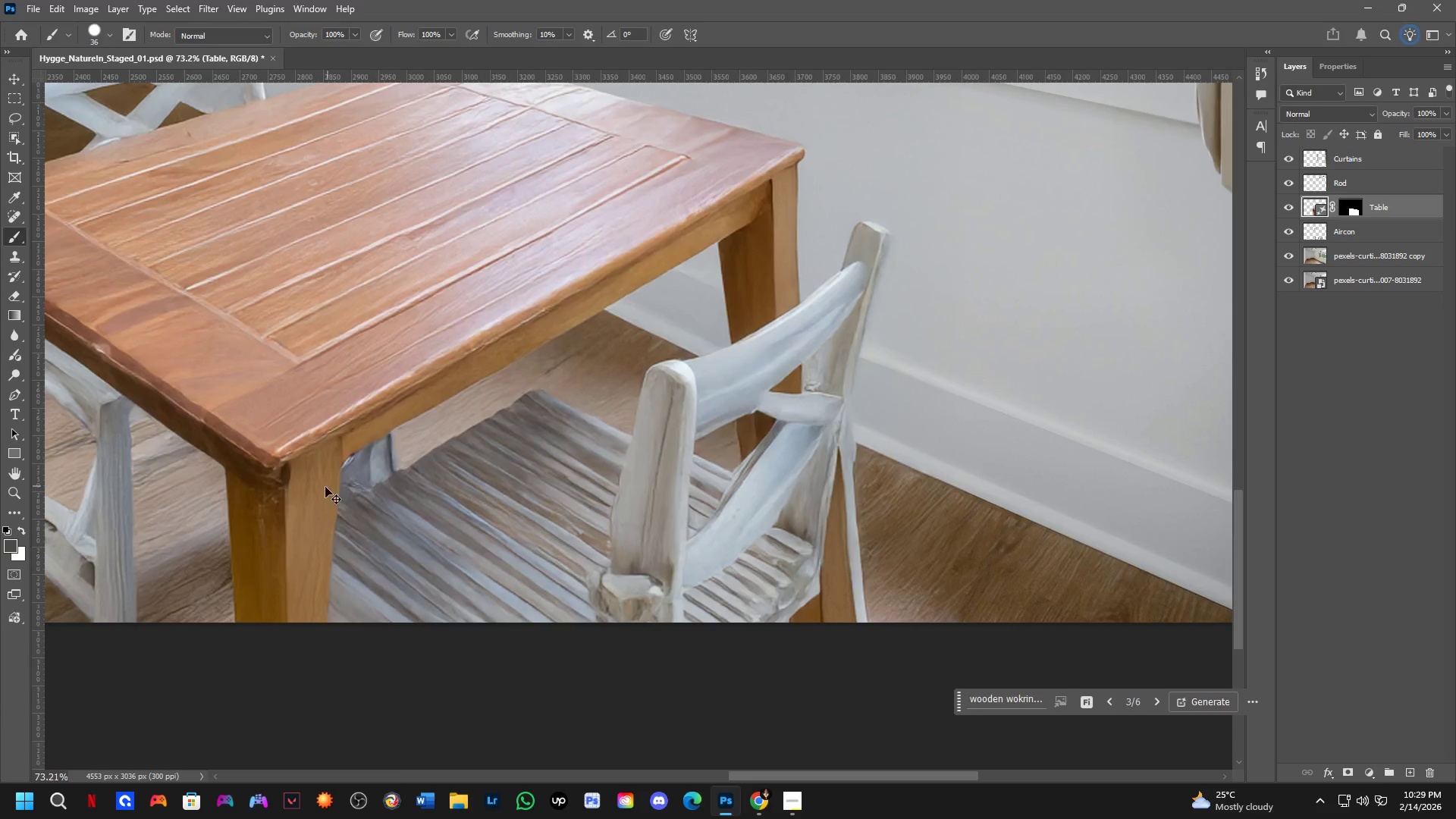 
left_click([325, 487])
 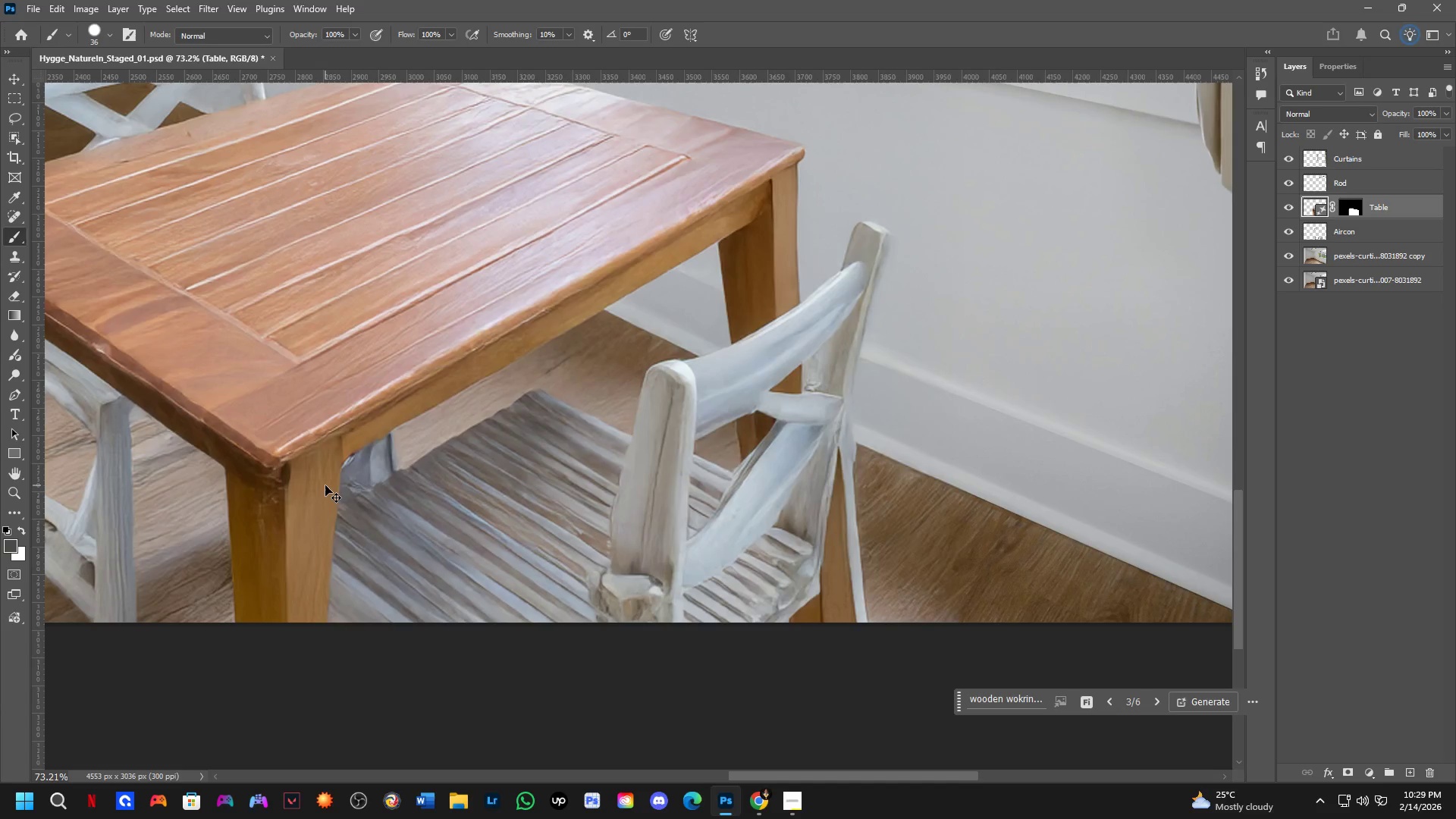 
hold_key(key=Space, duration=0.55)
 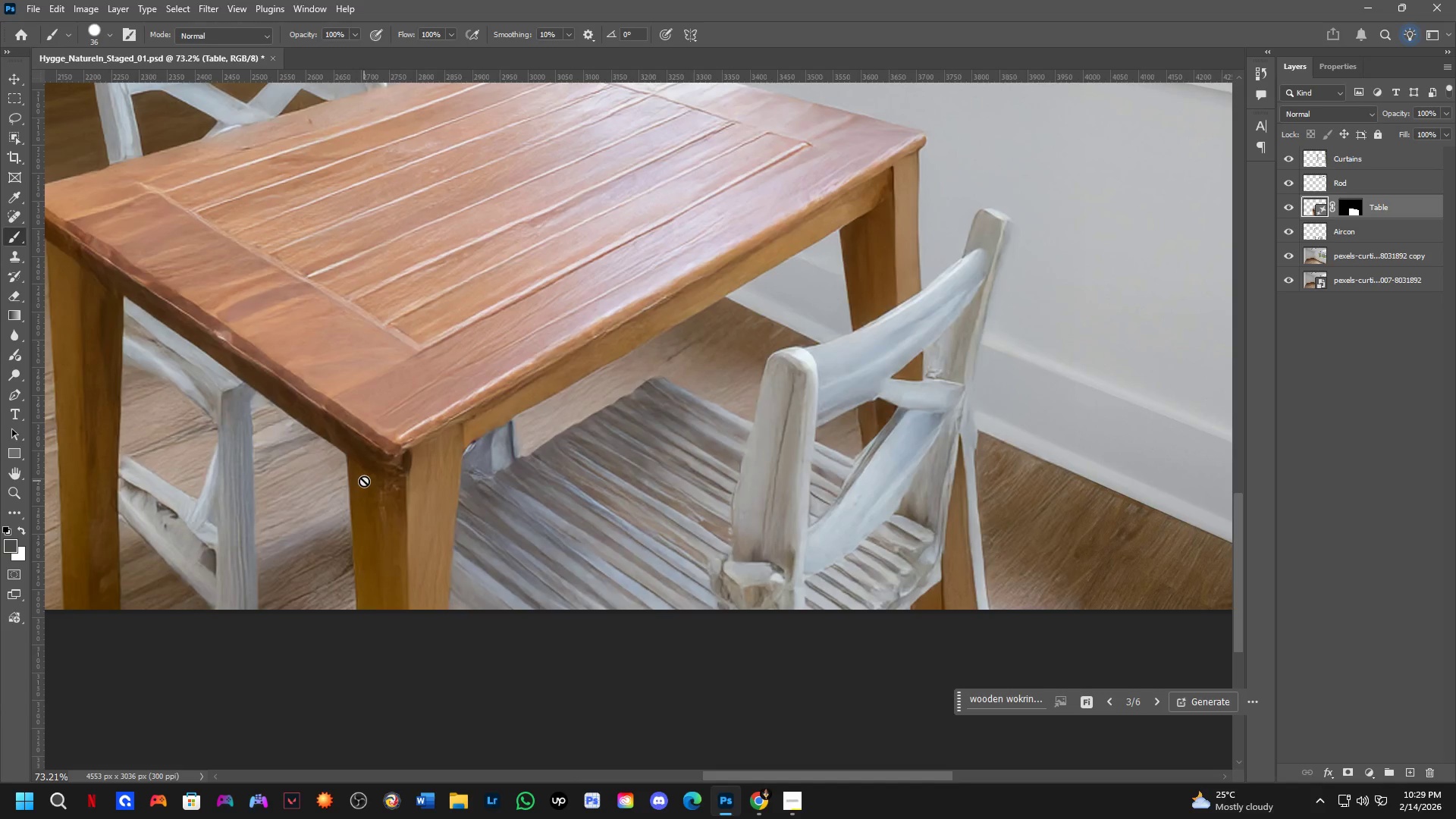 
left_click_drag(start_coordinate=[198, 516], to_coordinate=[319, 503])
 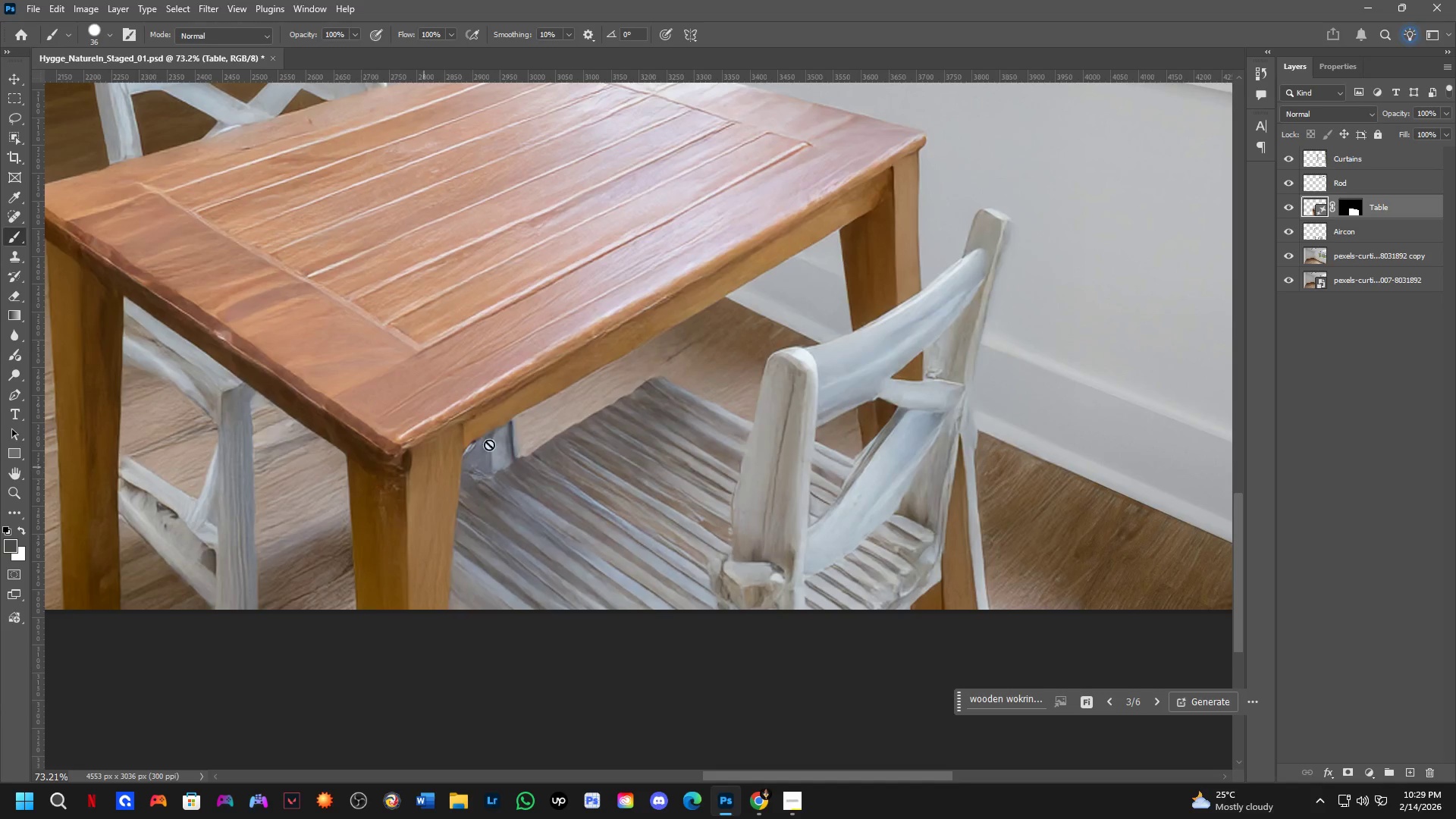 
key(L)
 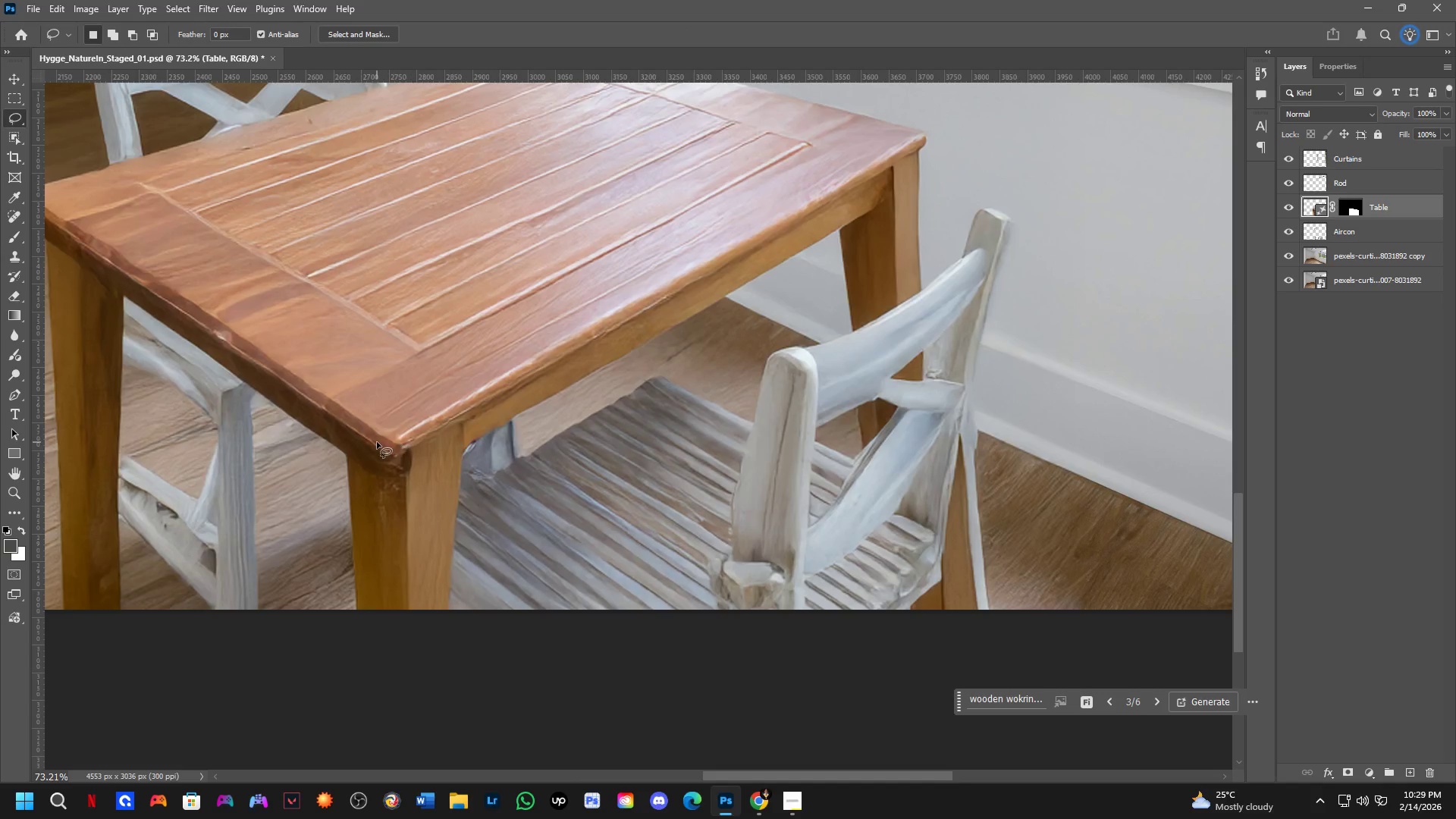 
left_click_drag(start_coordinate=[401, 439], to_coordinate=[425, 411])
 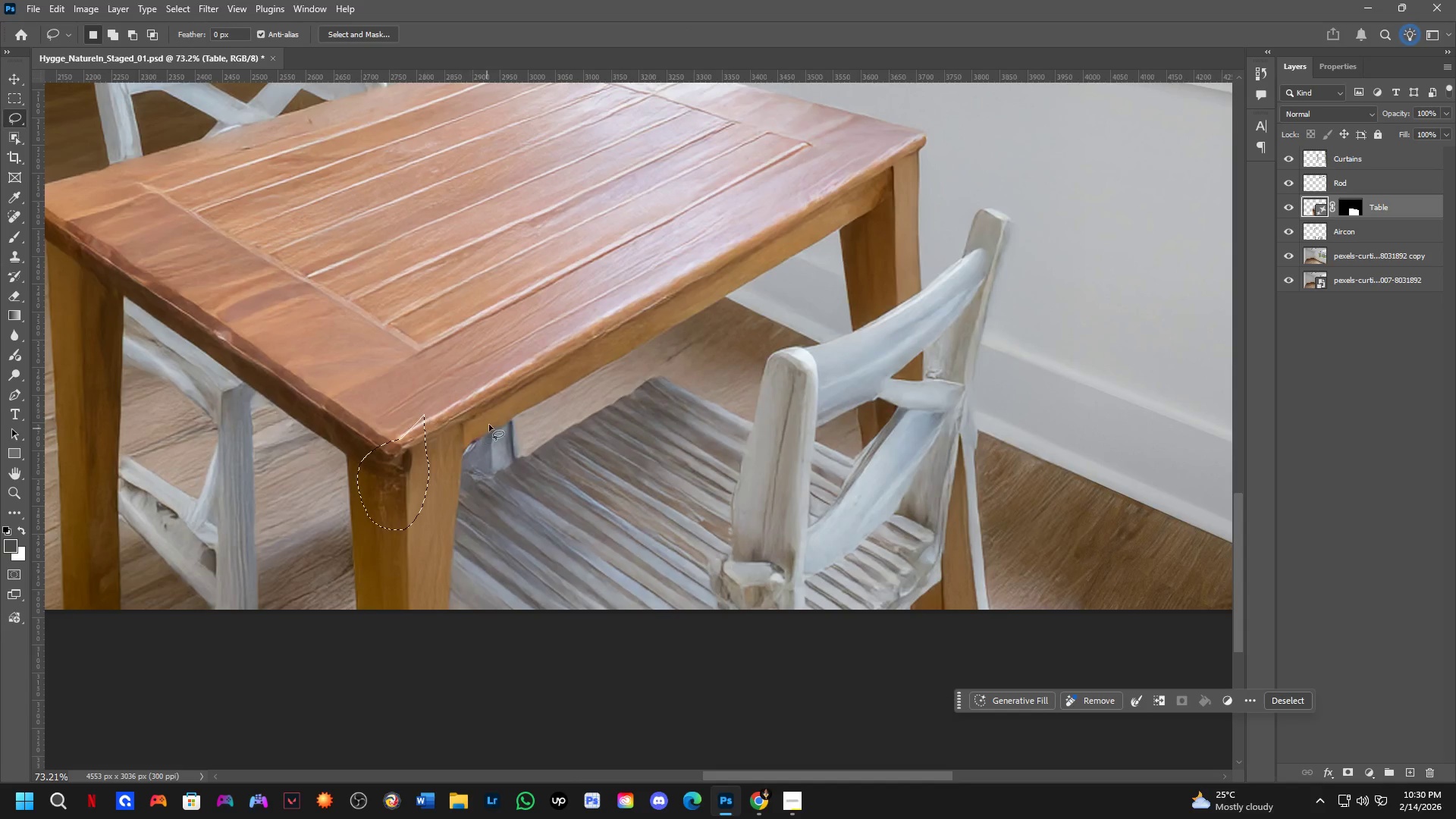 
key(Shift+ShiftLeft)
 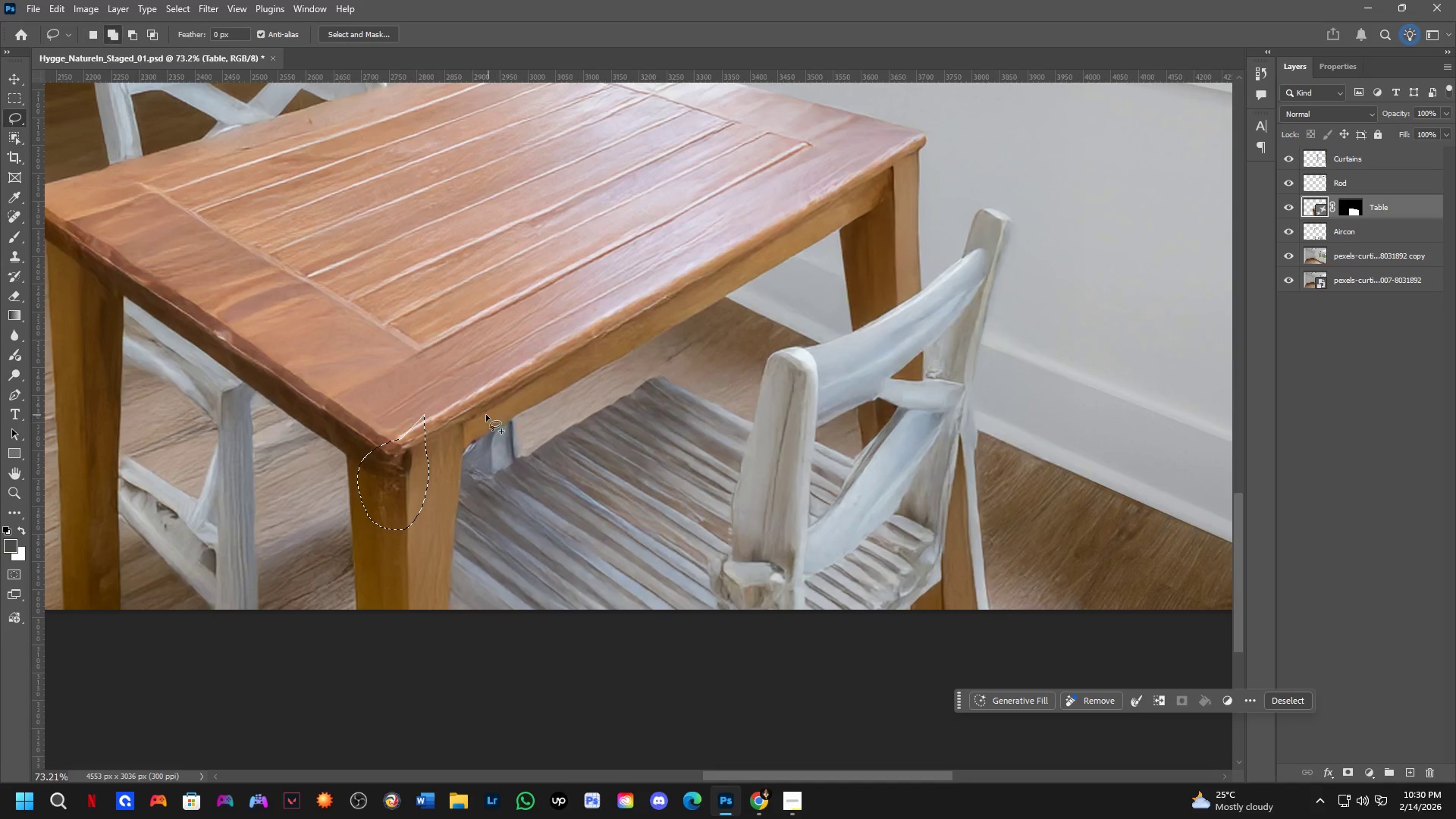 
left_click_drag(start_coordinate=[488, 415], to_coordinate=[527, 392])
 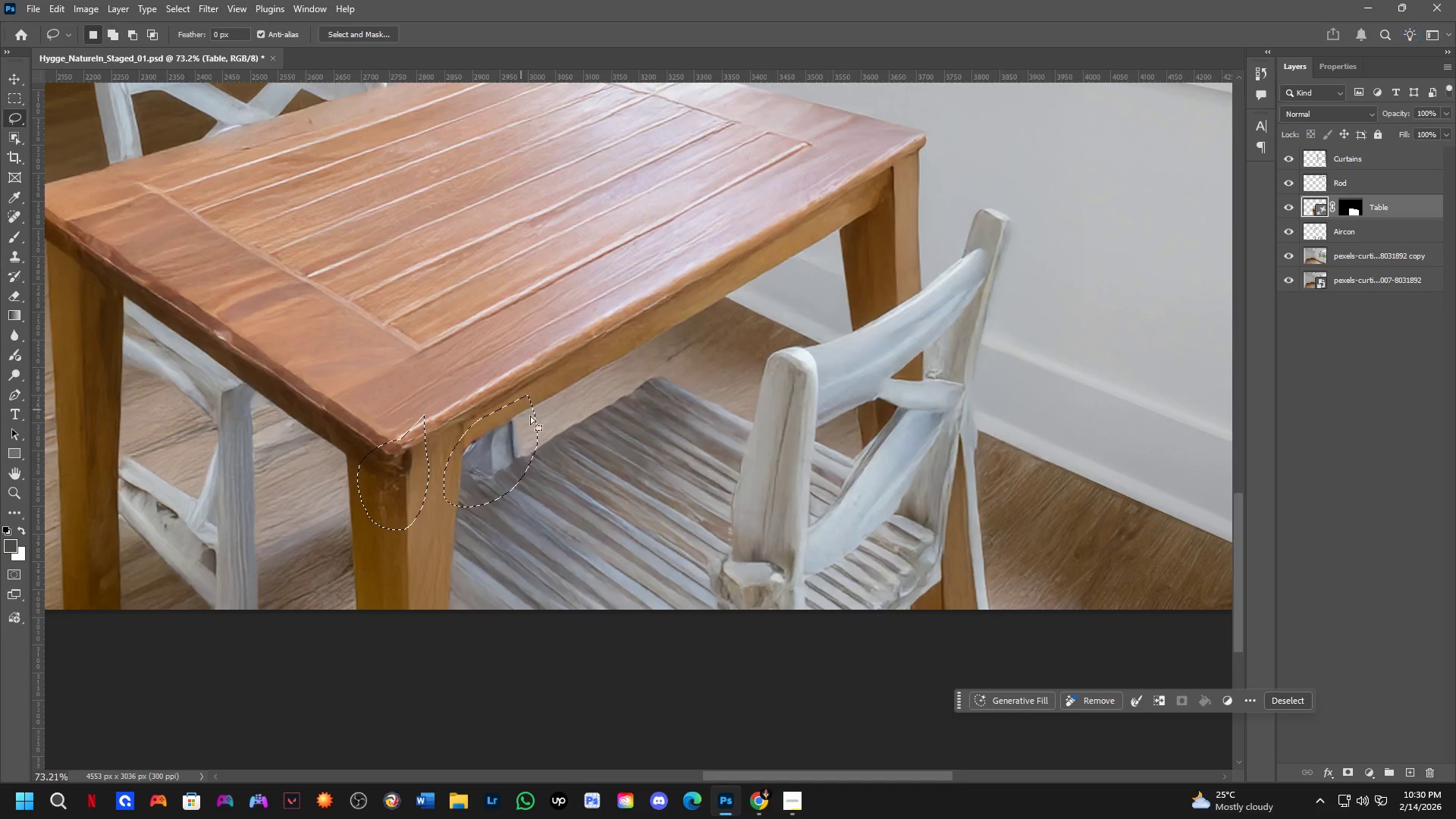 
scroll: coordinate [587, 453], scroll_direction: down, amount: 5.0
 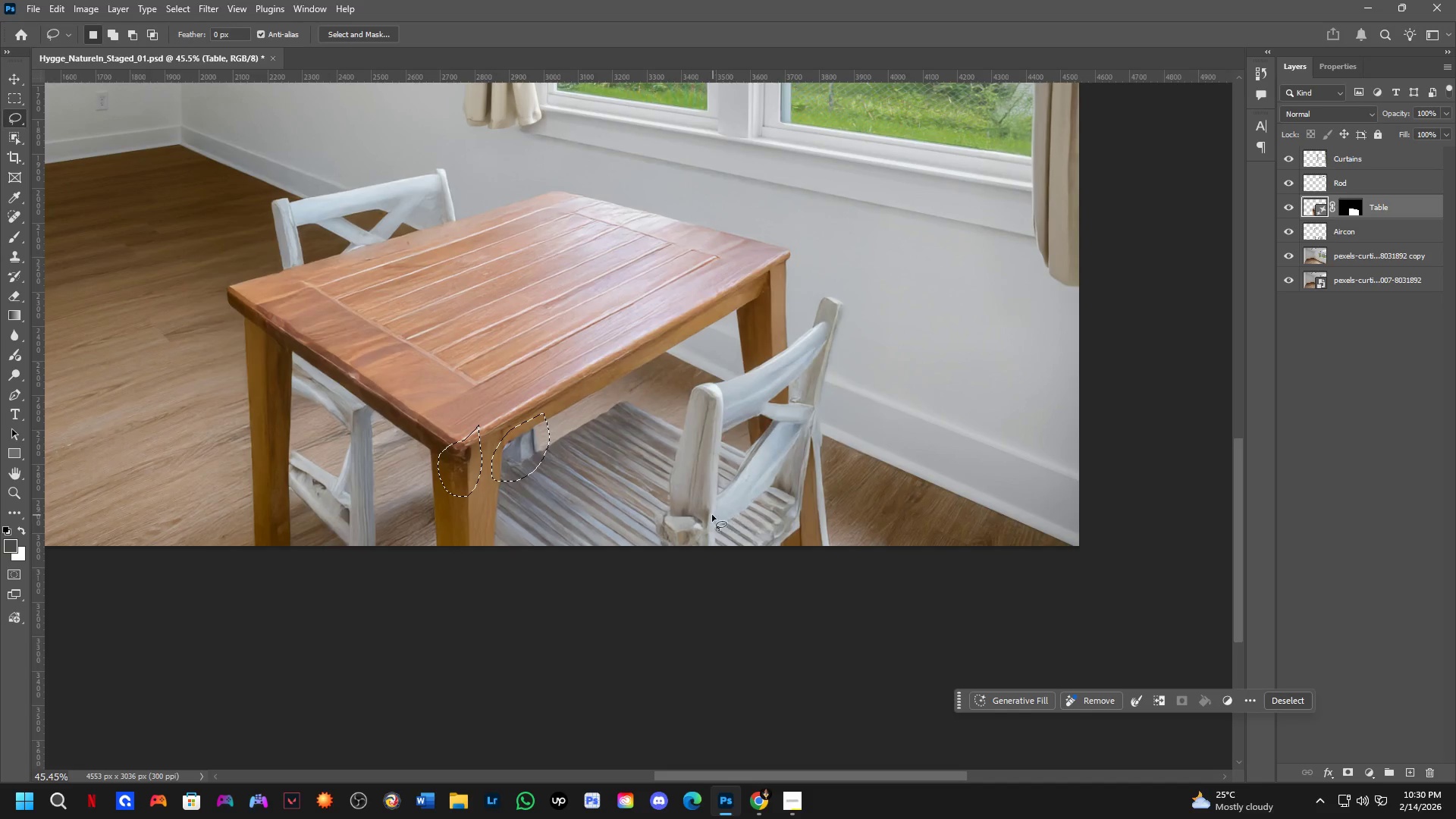 
key(Shift+ShiftLeft)
 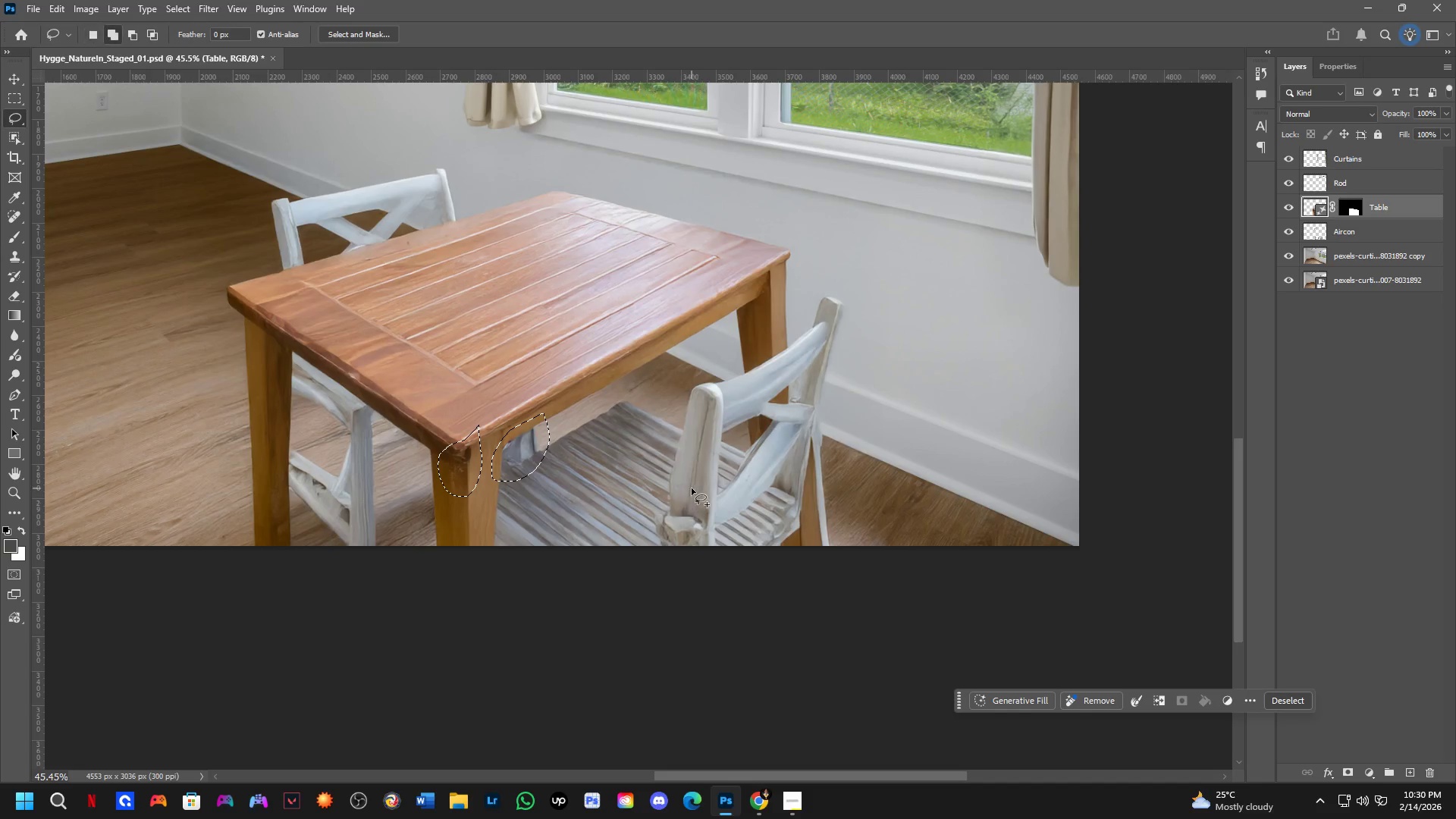 
left_click_drag(start_coordinate=[690, 484], to_coordinate=[704, 475])
 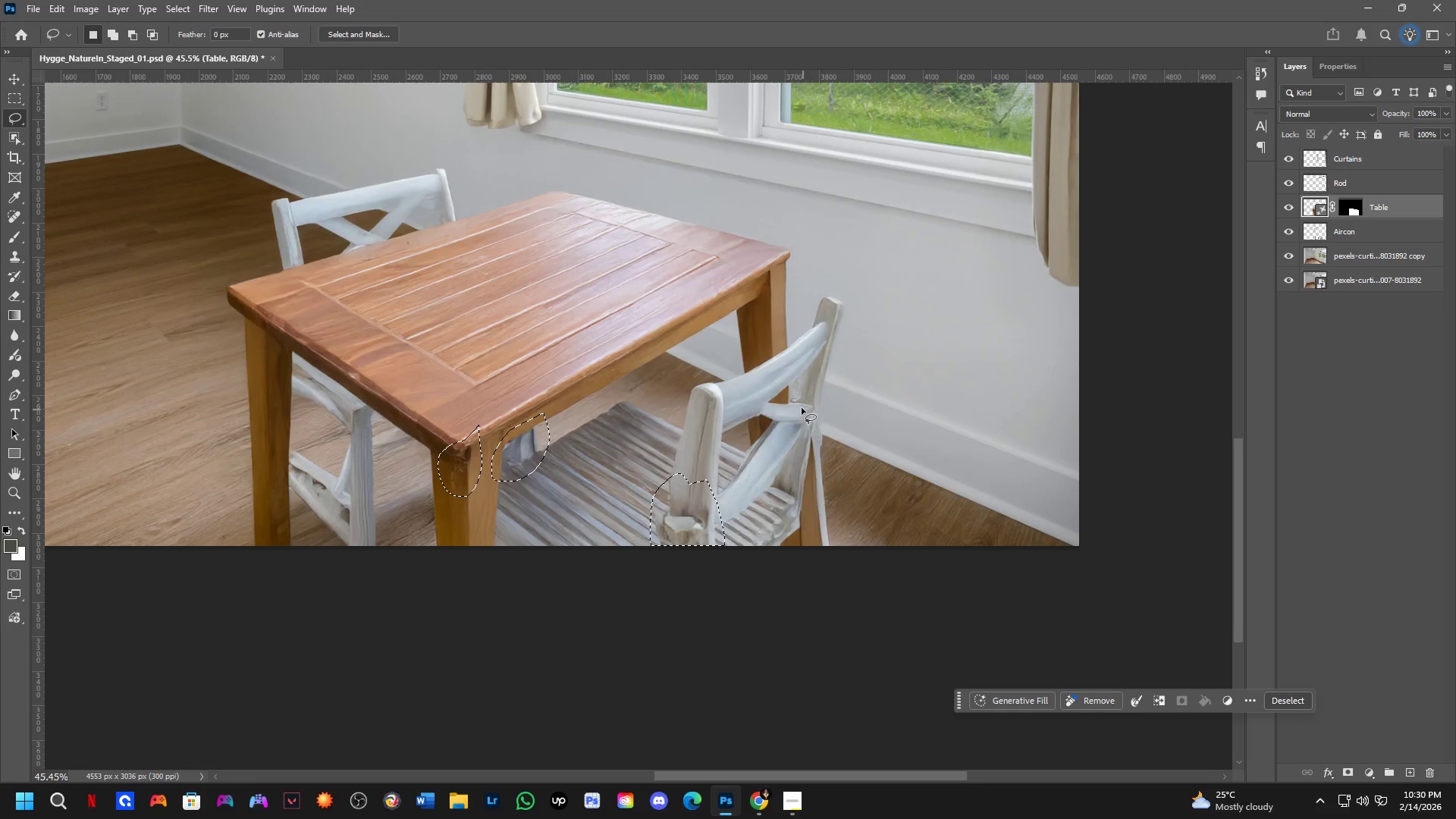 
key(Shift+ShiftLeft)
 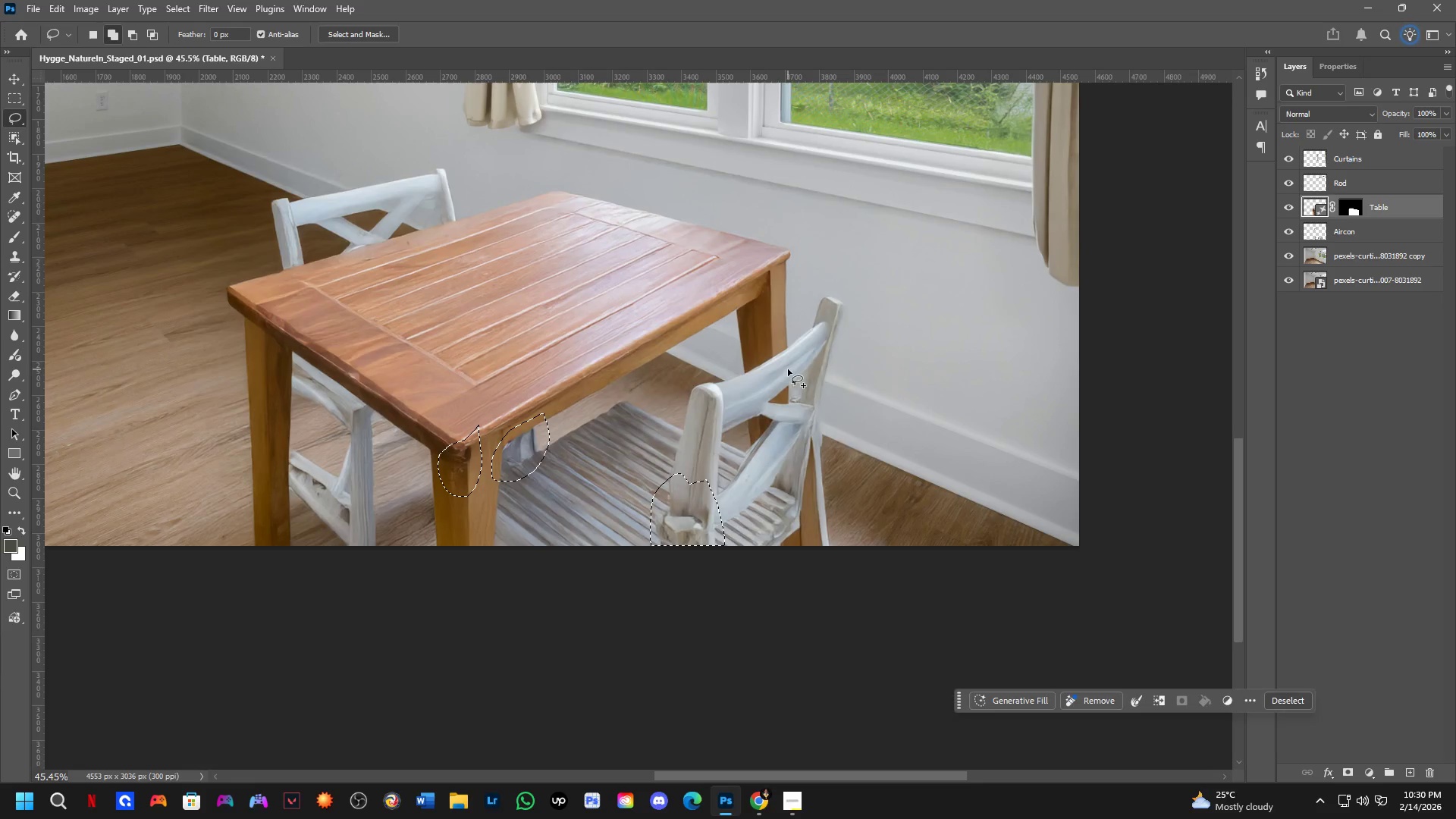 
left_click_drag(start_coordinate=[788, 369], to_coordinate=[819, 338])
 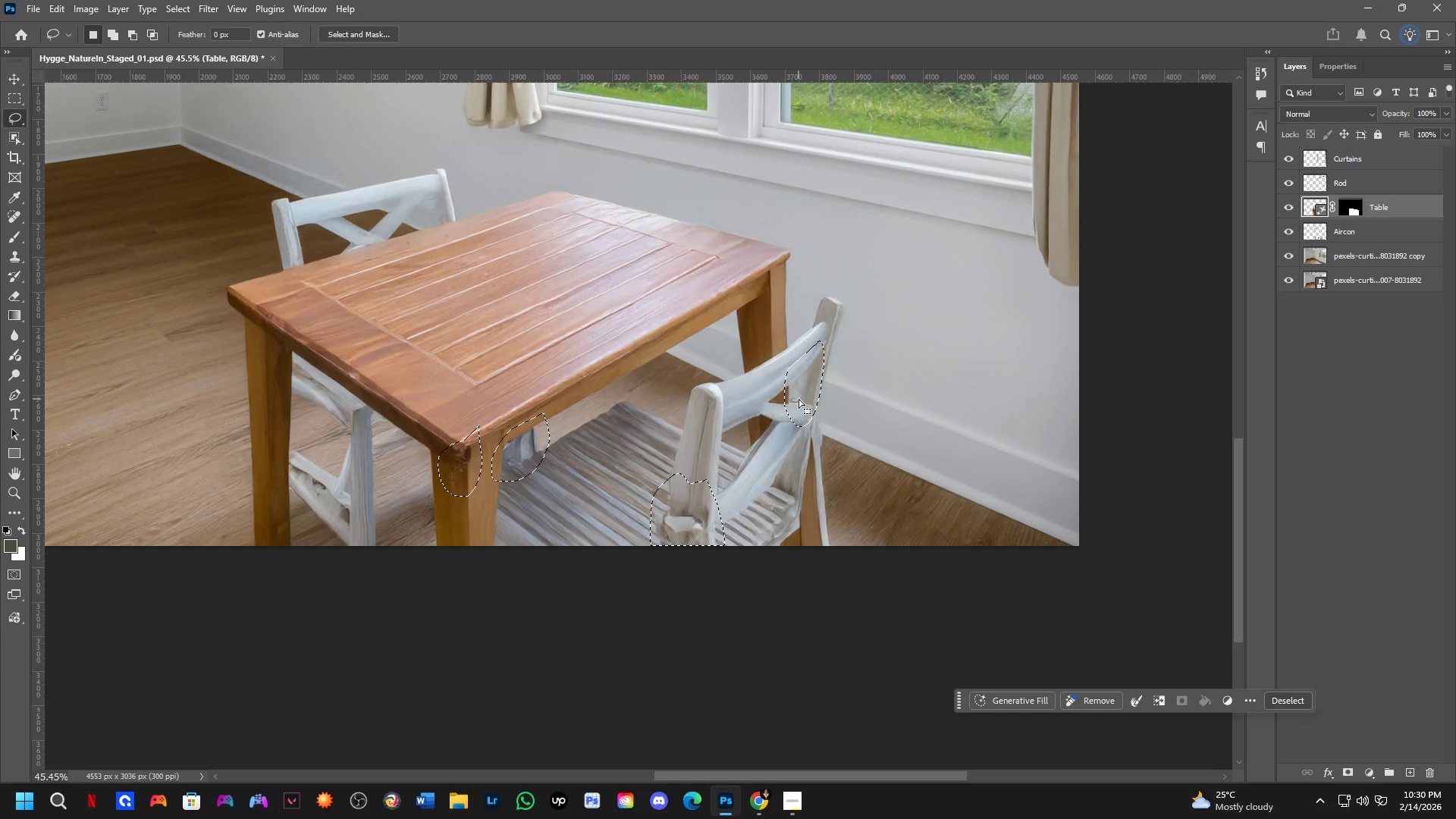 
key(Shift+ShiftLeft)
 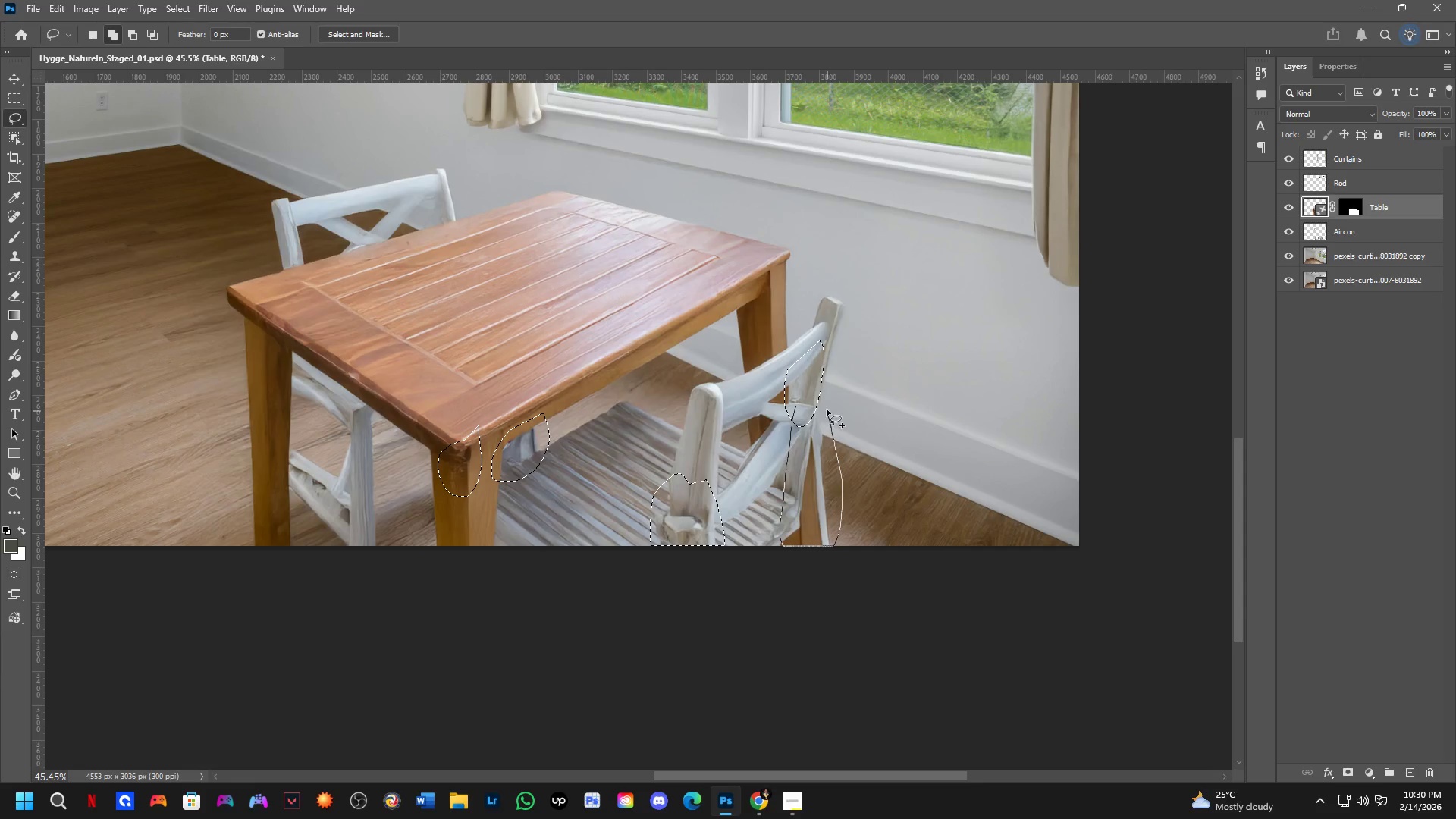 
key(Shift+ShiftLeft)
 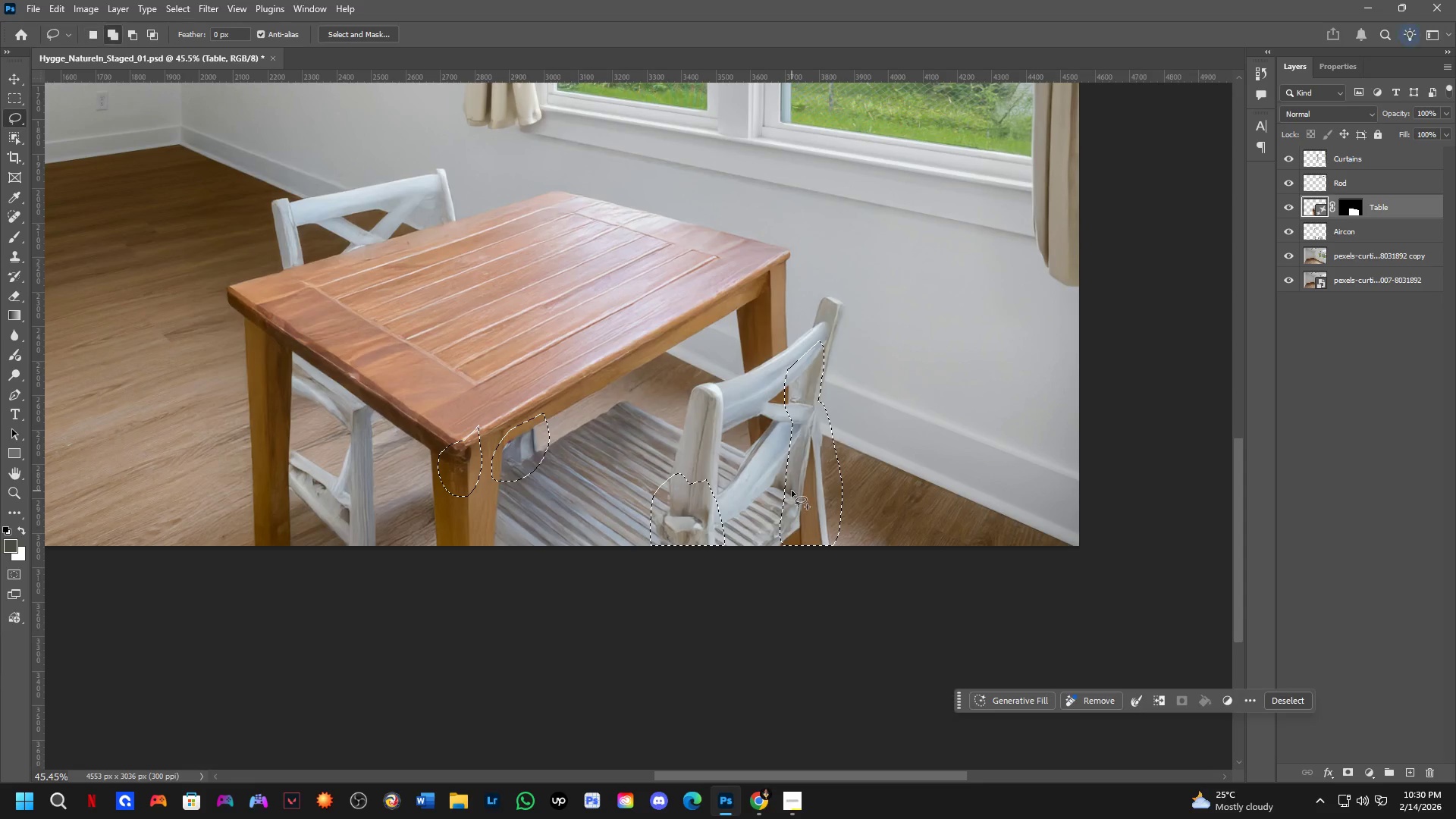 
left_click_drag(start_coordinate=[792, 490], to_coordinate=[797, 537])
 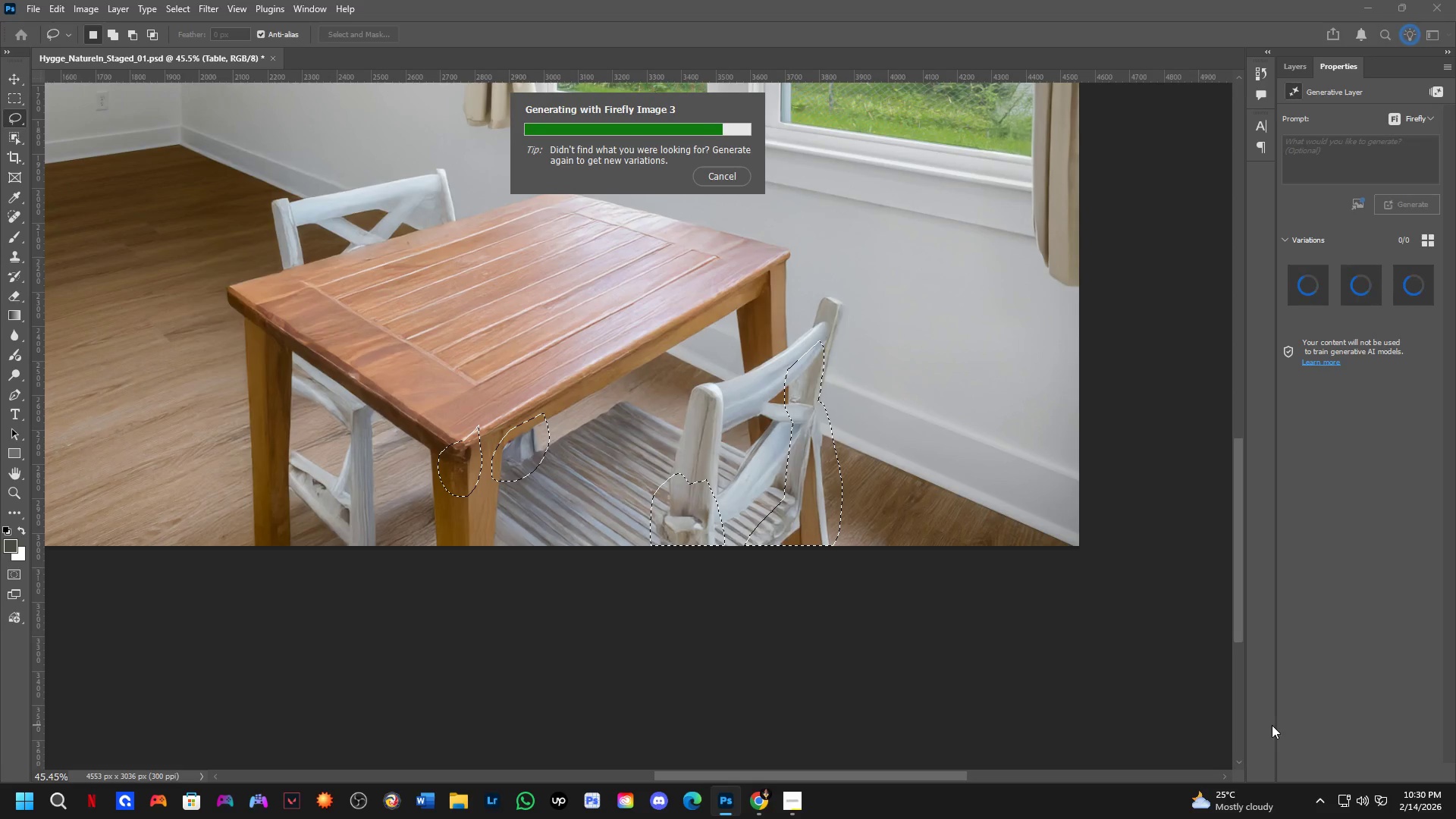 
wait(22.67)
 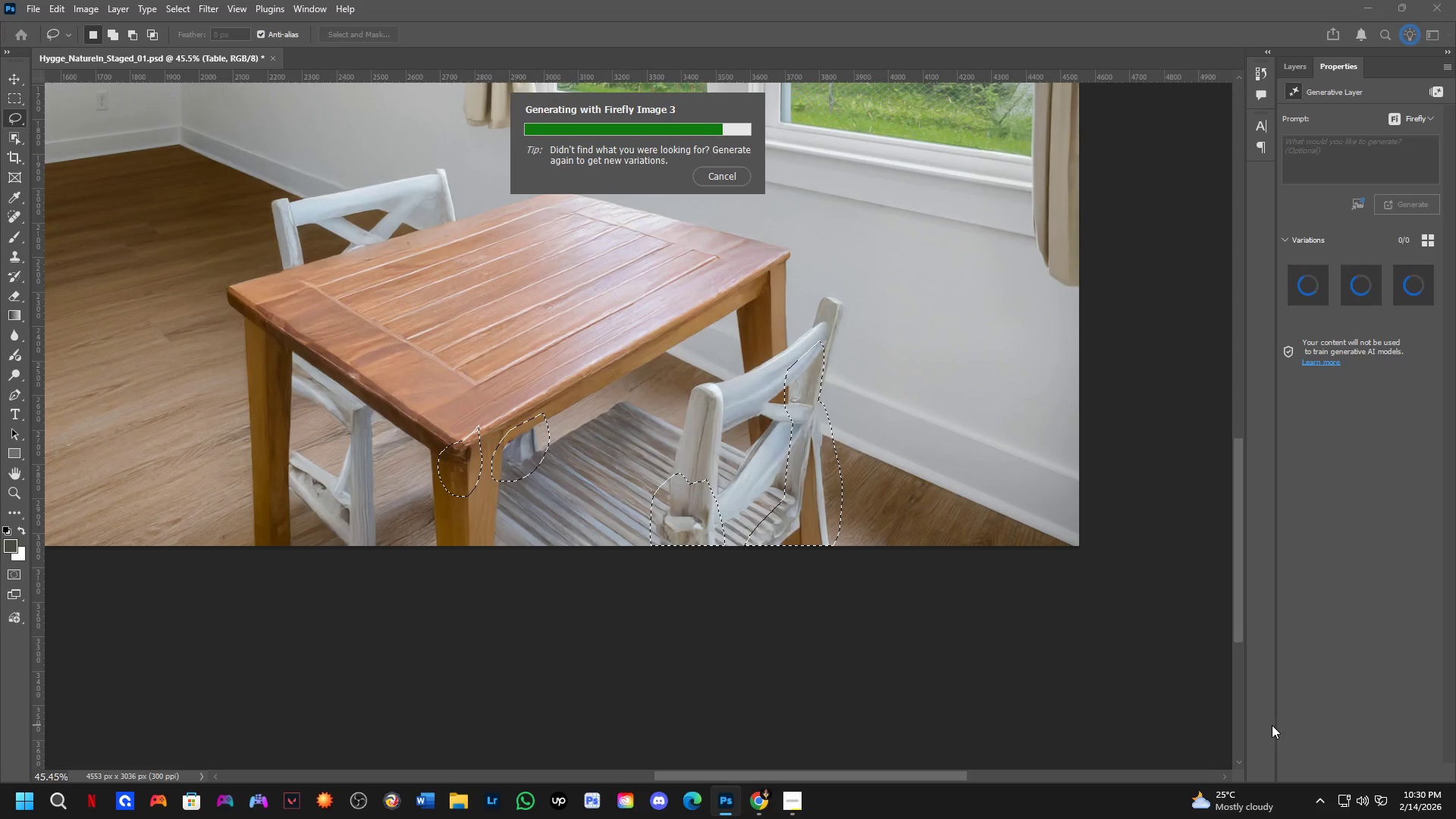 
left_click([1401, 293])
 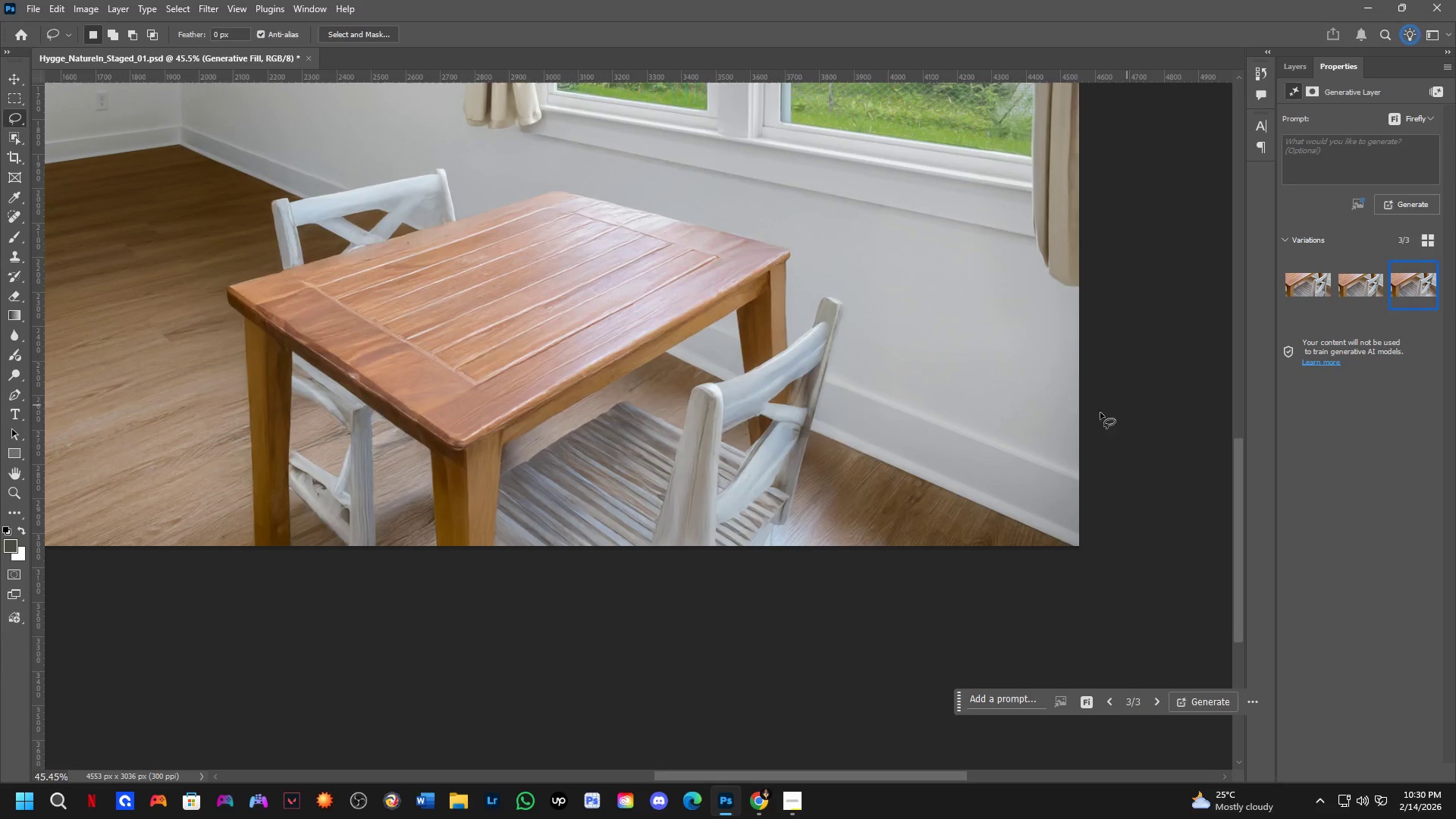 
hold_key(key=Space, duration=0.64)
 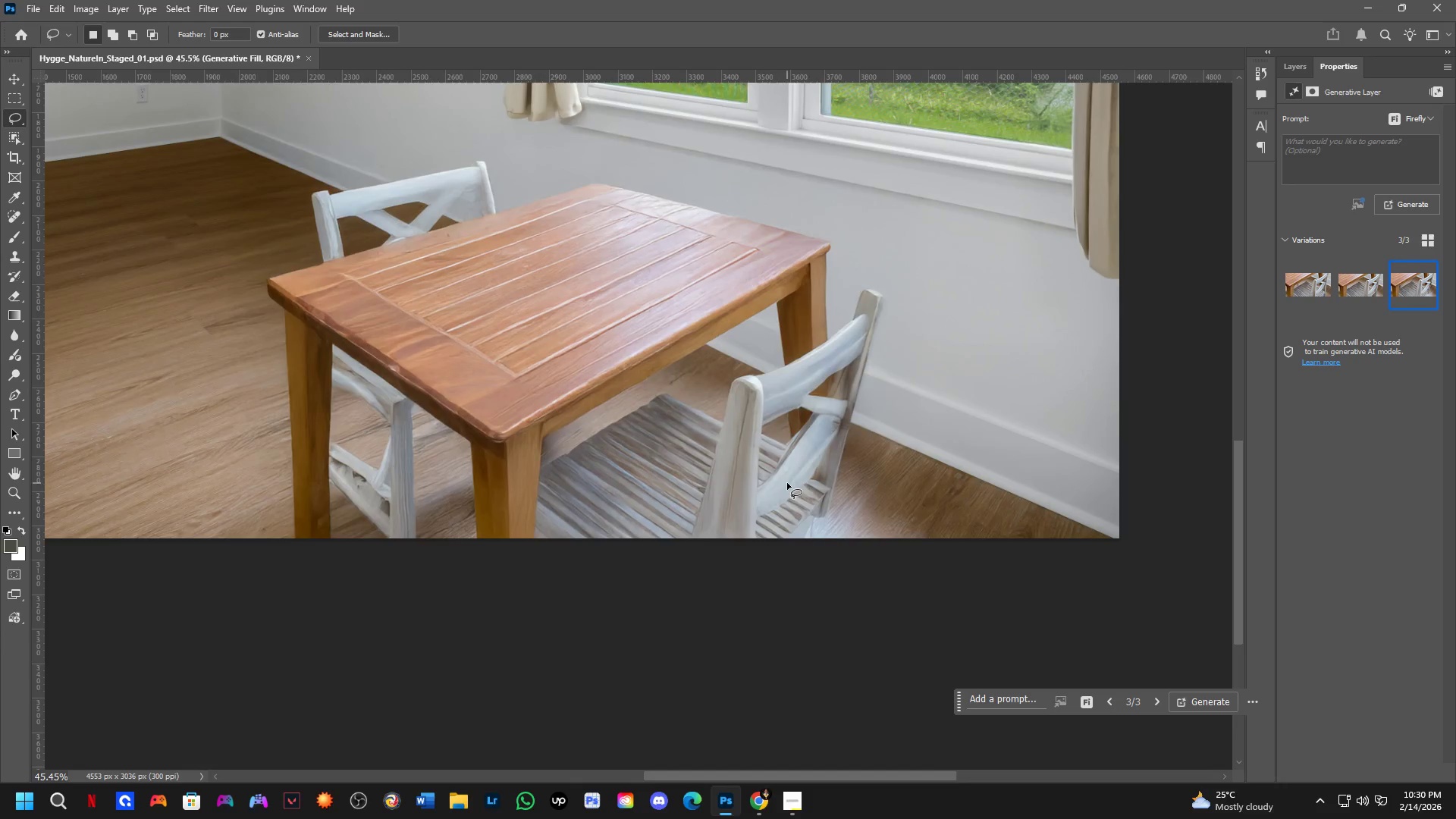 
left_click_drag(start_coordinate=[855, 437], to_coordinate=[853, 454])
 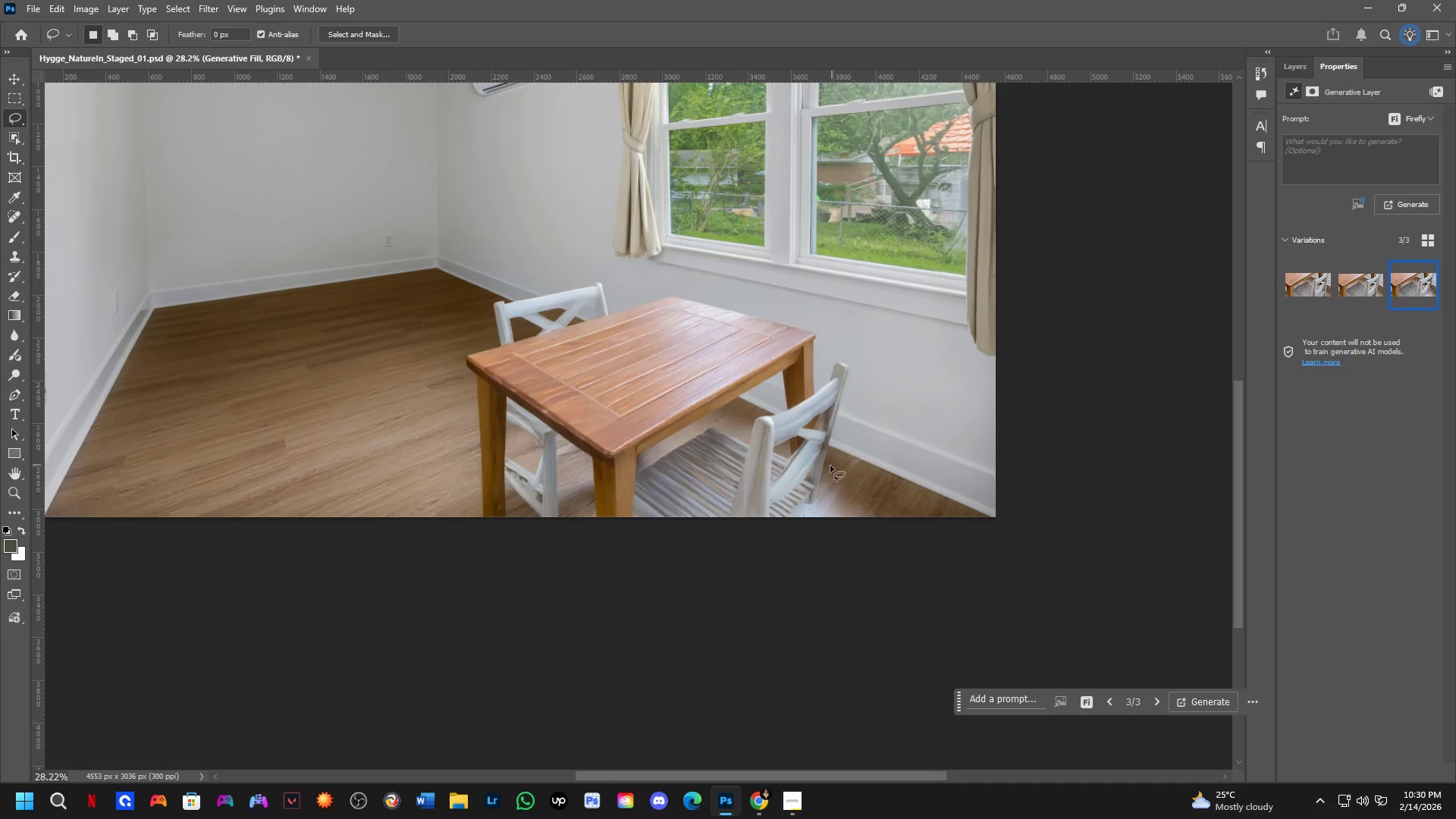 
scroll: coordinate [861, 424], scroll_direction: down, amount: 5.0
 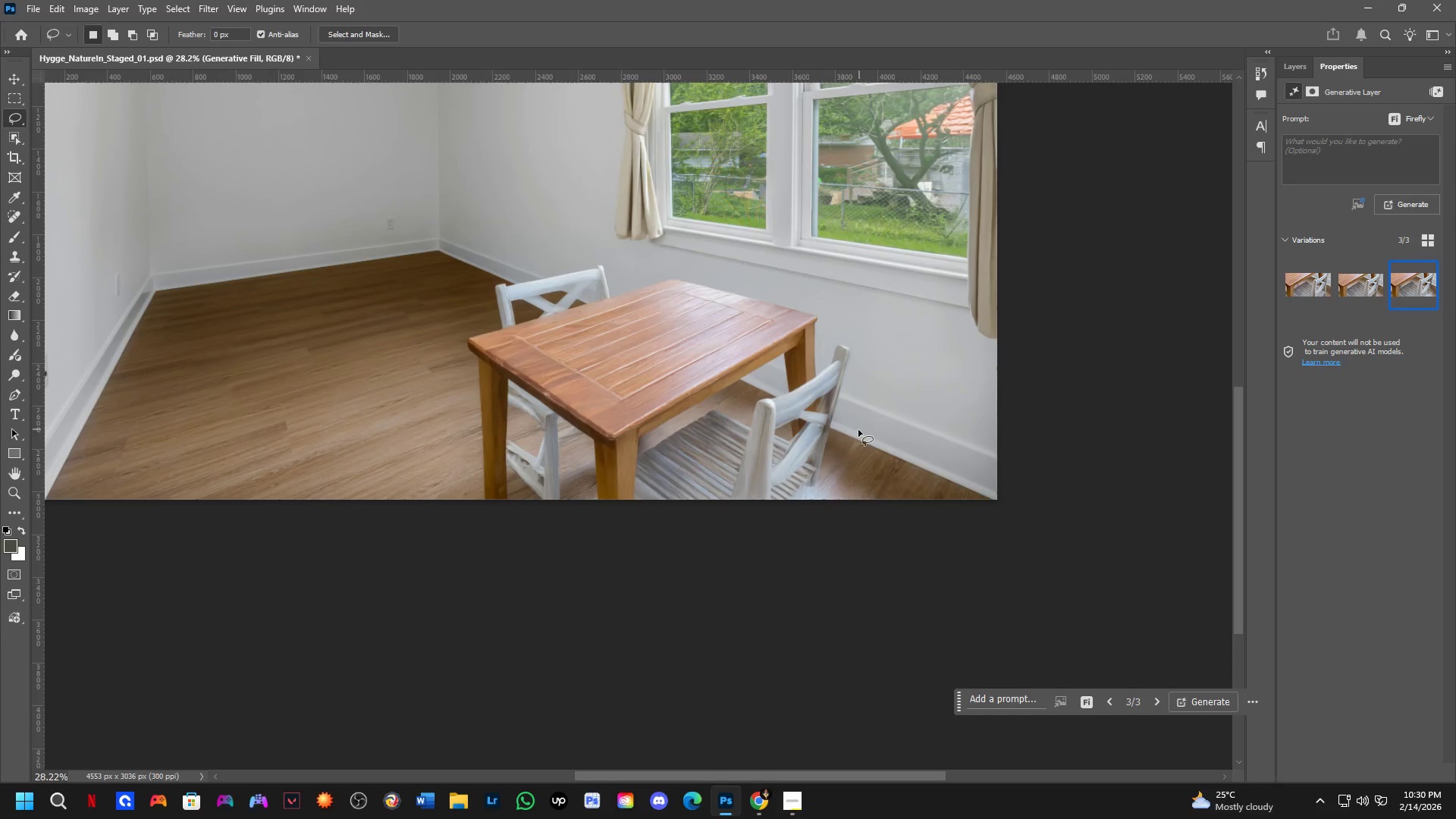 
scroll: coordinate [785, 485], scroll_direction: up, amount: 5.0
 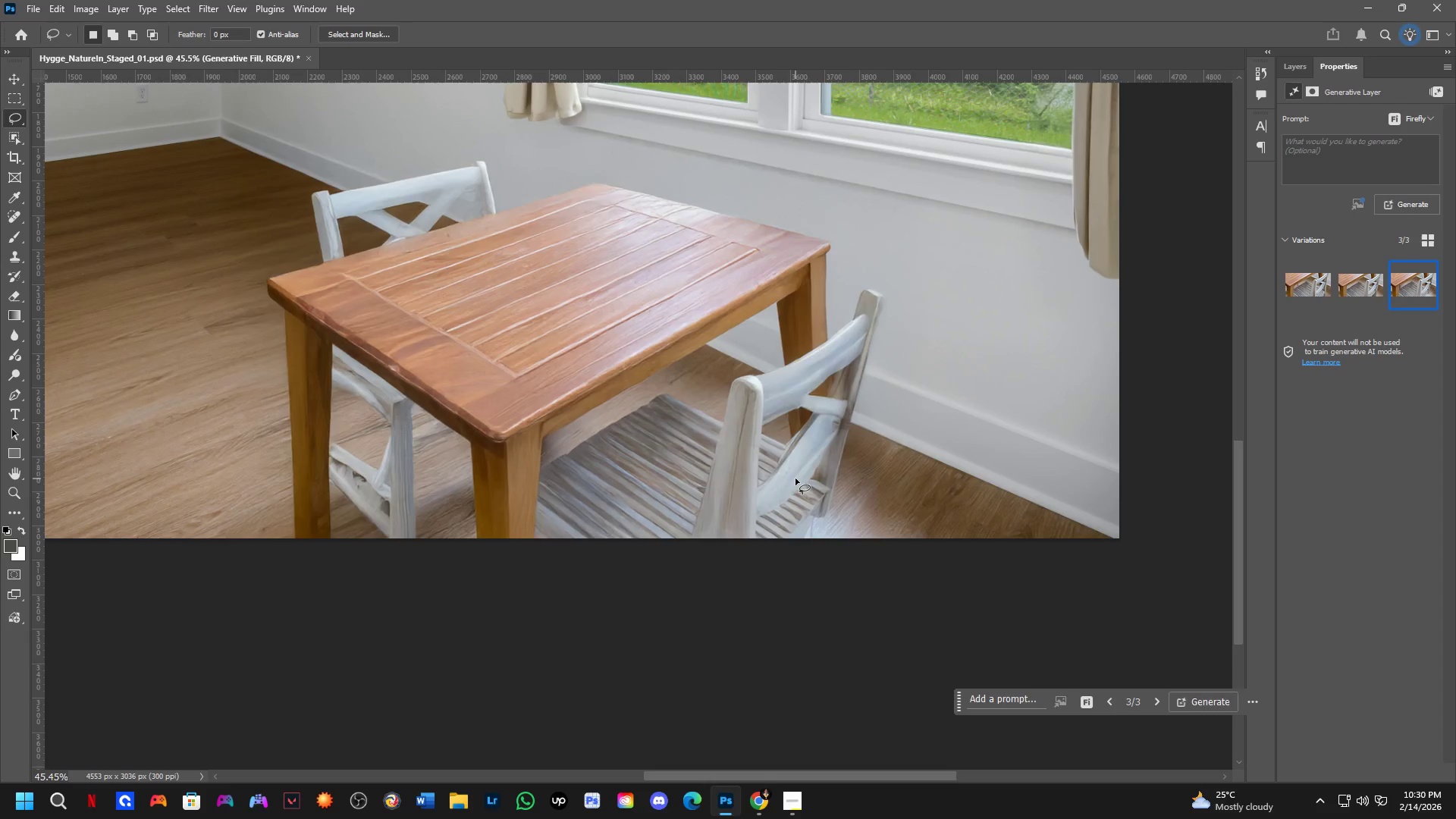 
left_click_drag(start_coordinate=[796, 478], to_coordinate=[855, 448])
 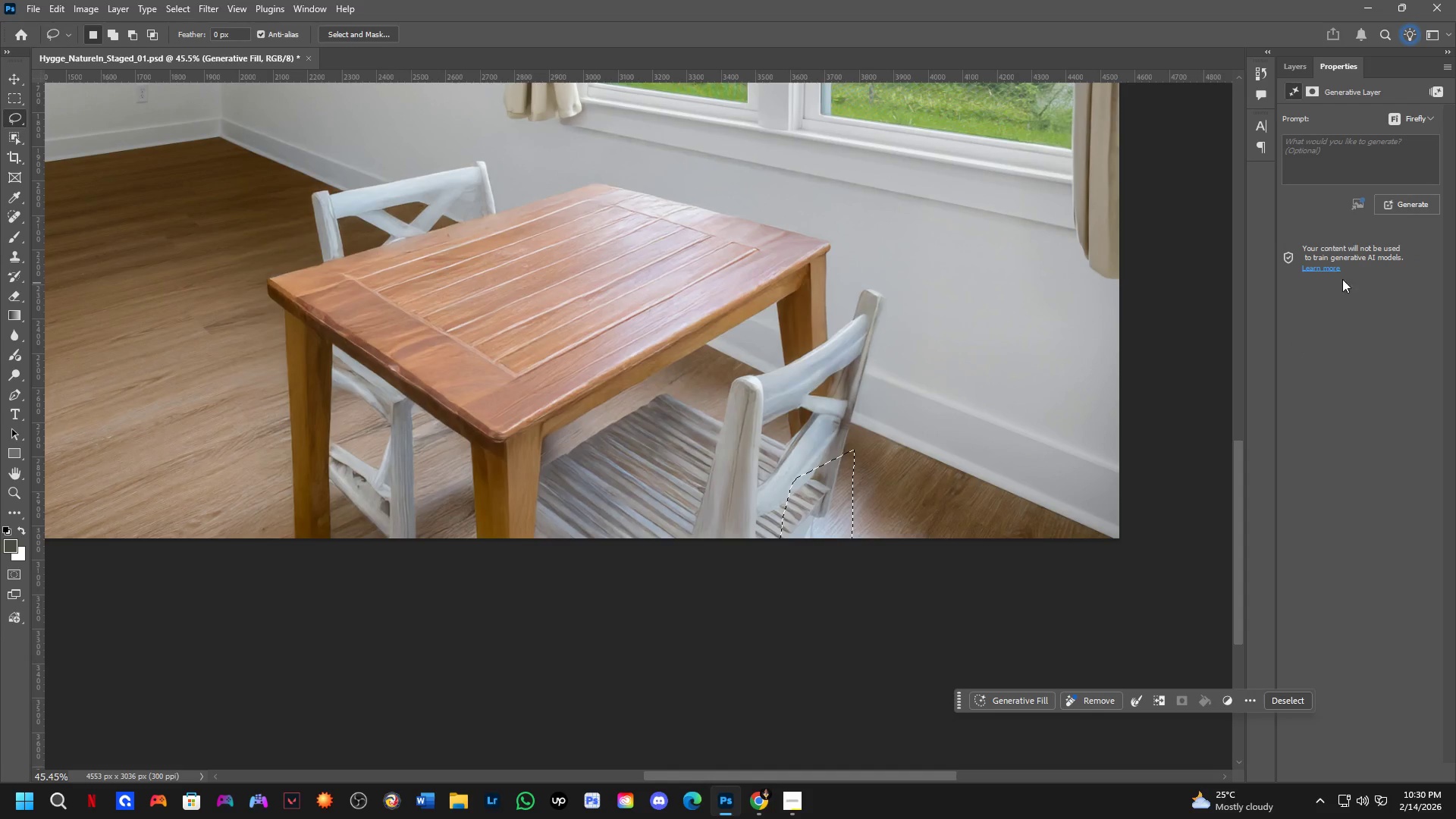 
key(Control+Z)
 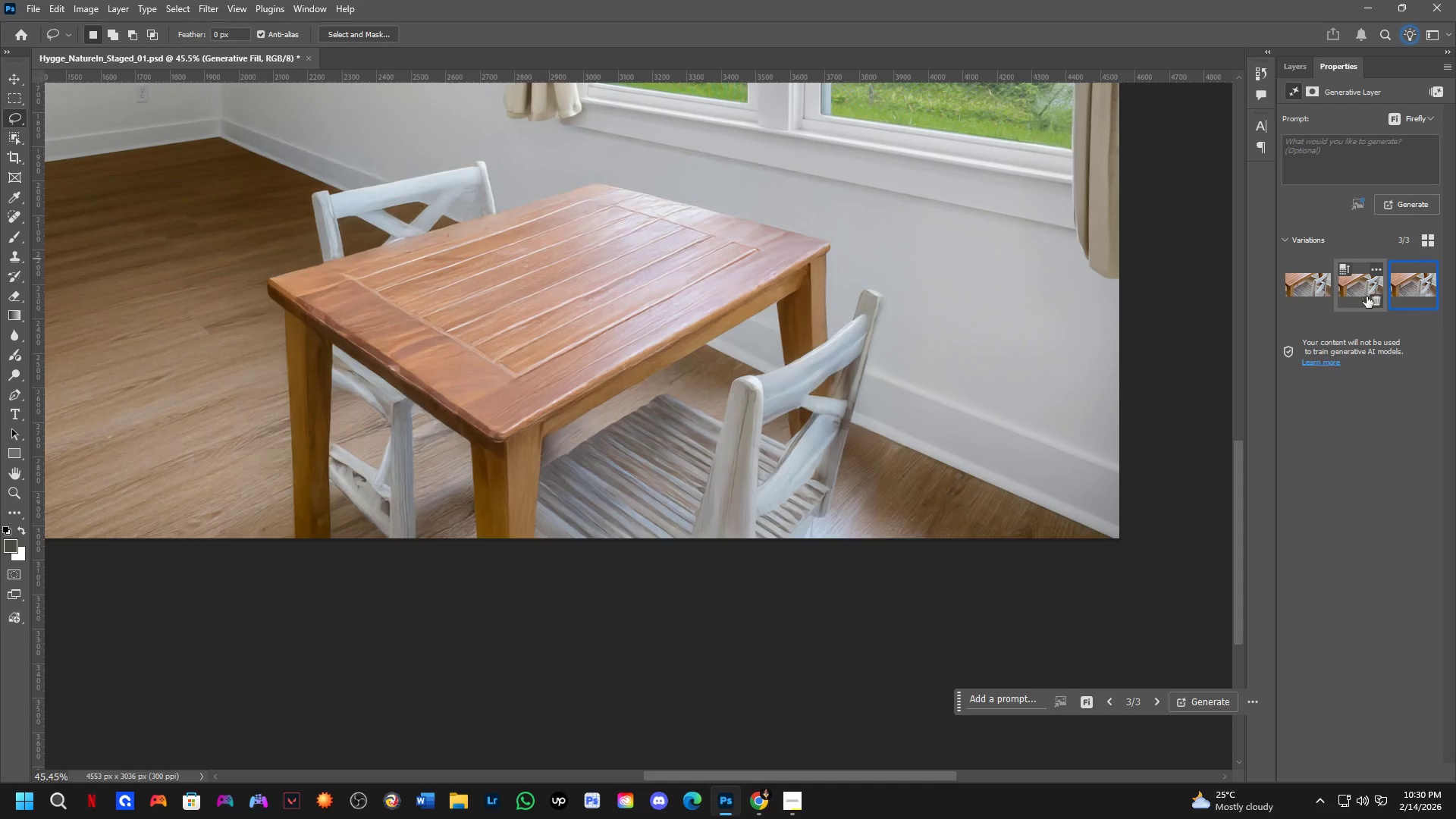 
left_click([1357, 294])
 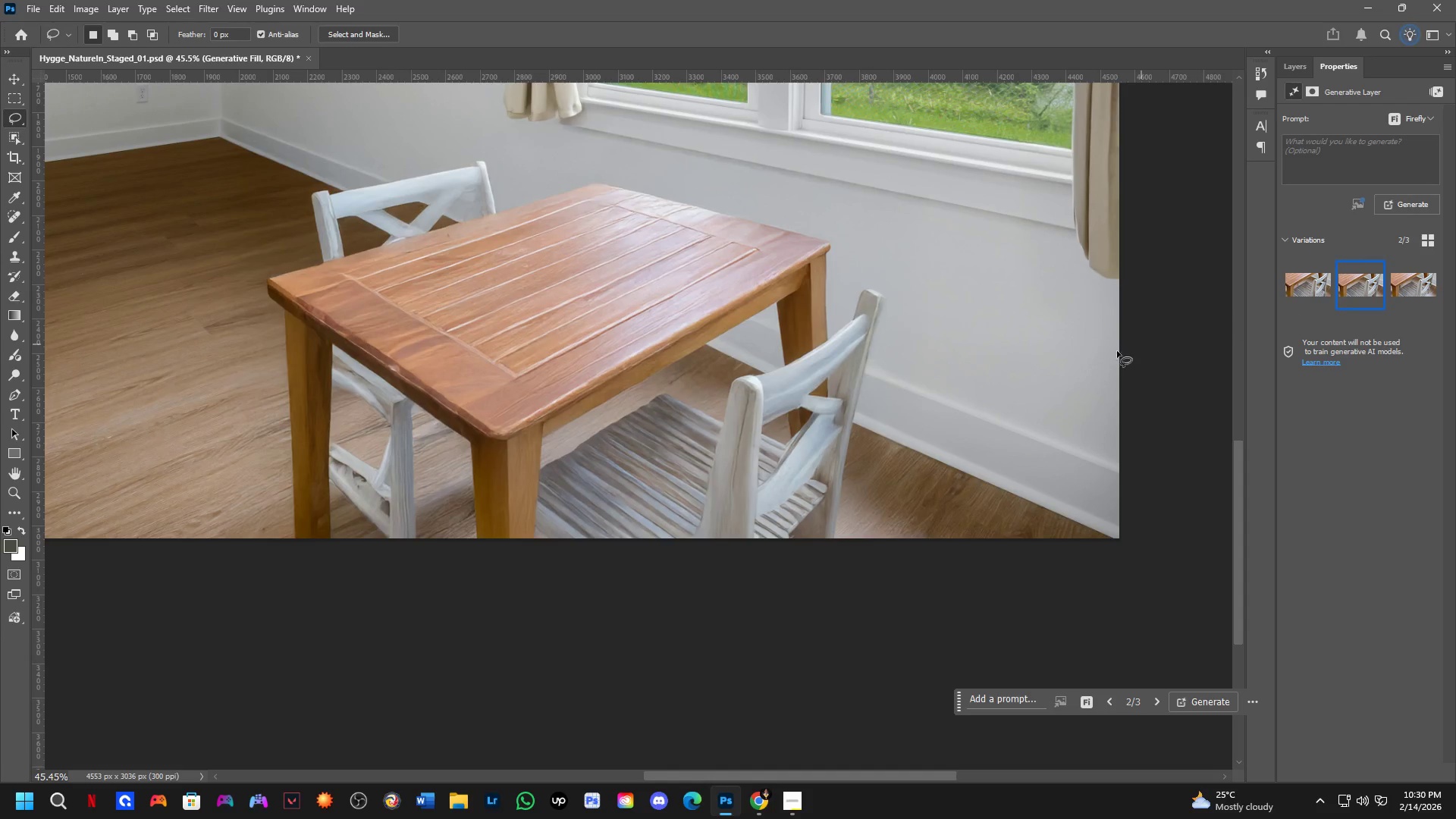 
hold_key(key=Space, duration=0.55)
 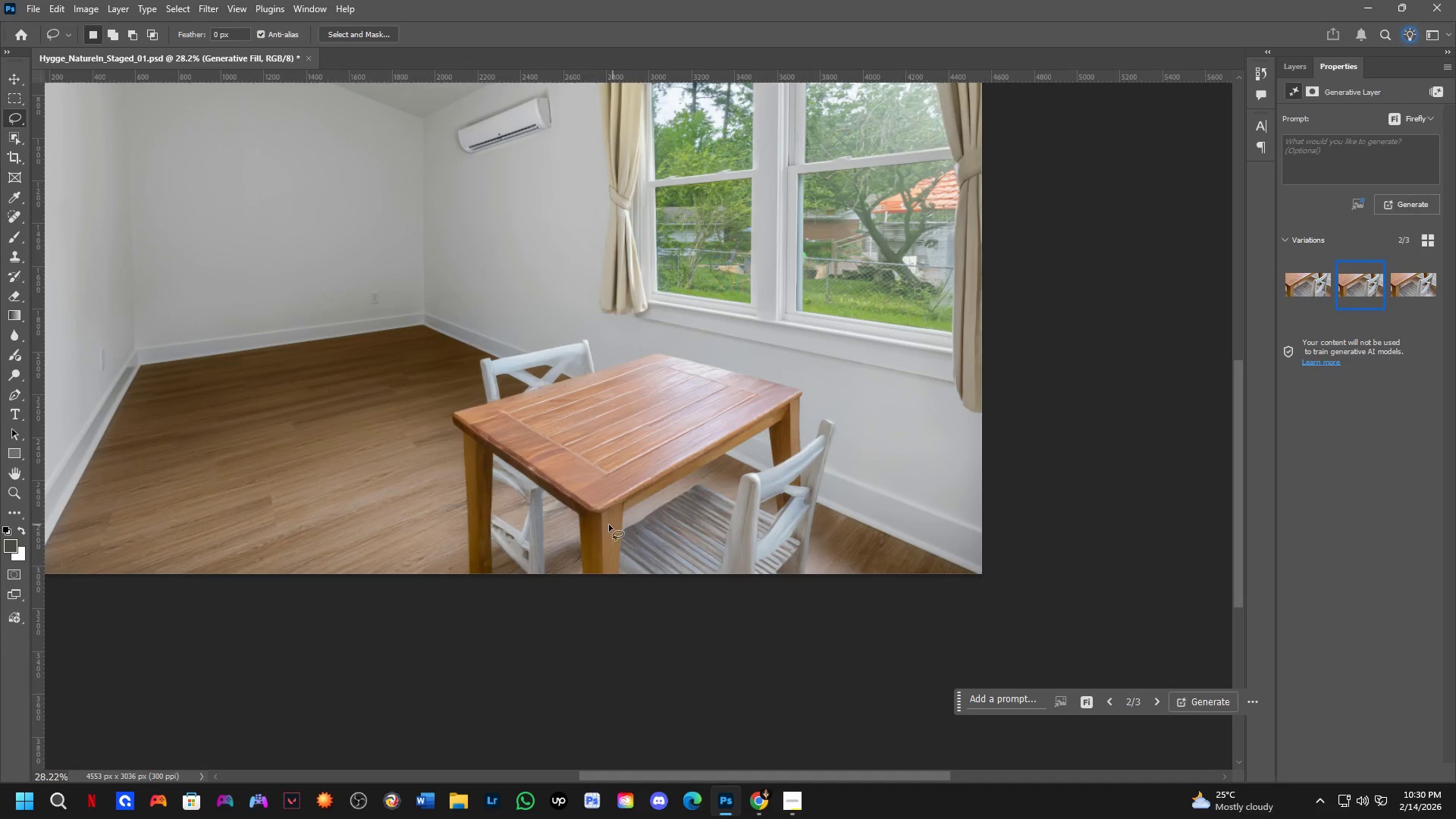 
left_click_drag(start_coordinate=[867, 440], to_coordinate=[861, 504])
 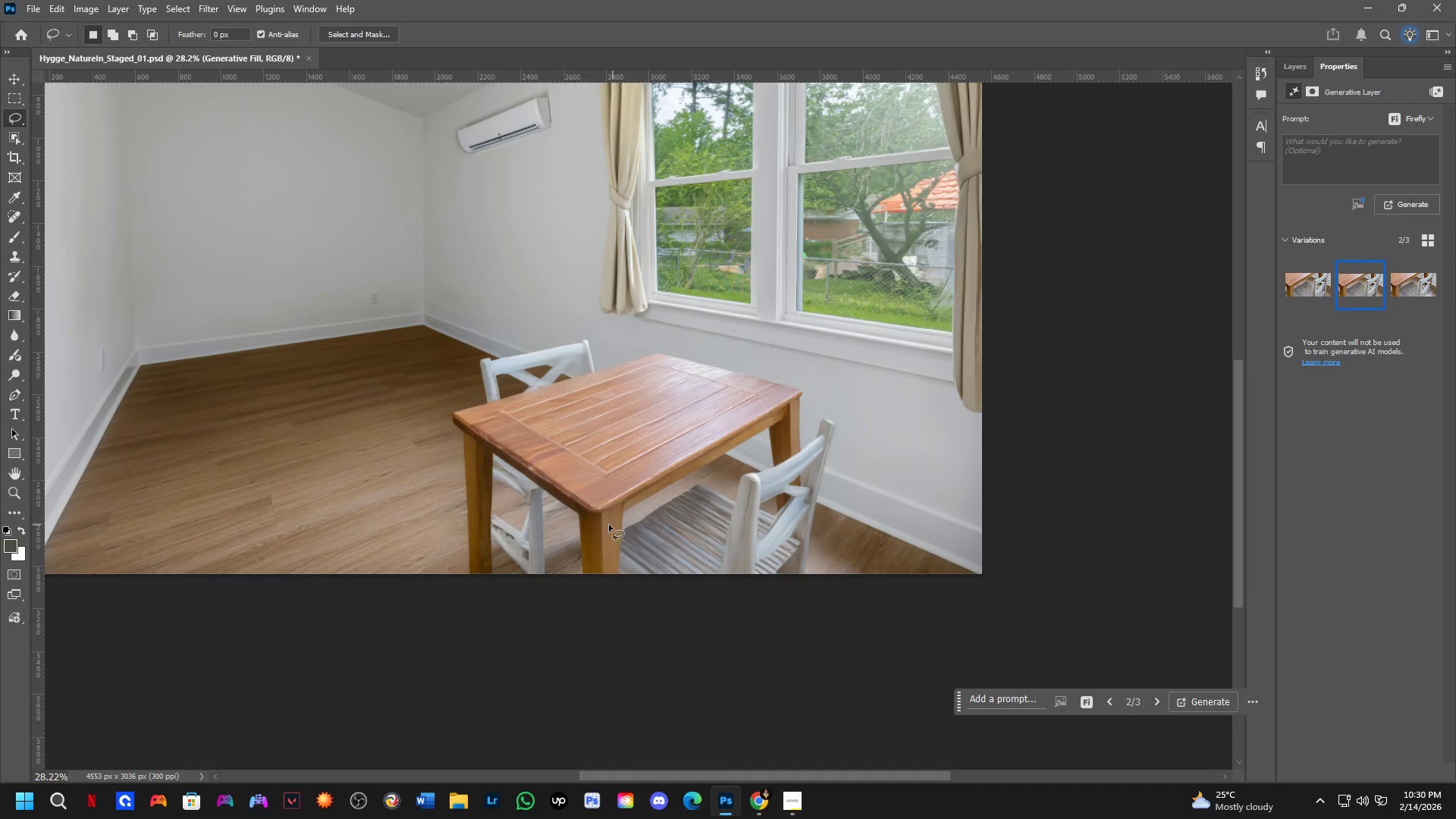 
scroll: coordinate [774, 464], scroll_direction: down, amount: 5.0
 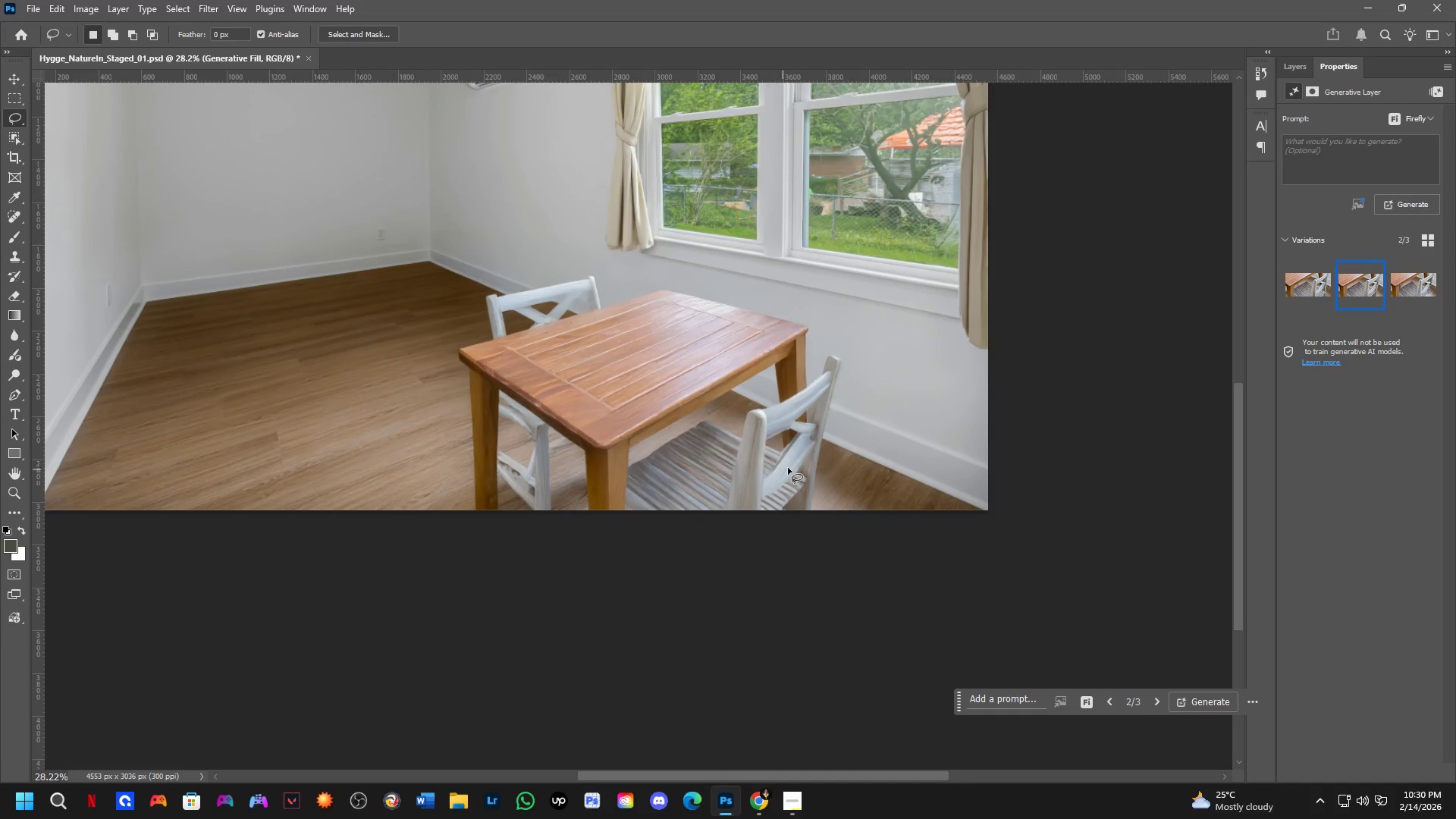 
scroll: coordinate [513, 535], scroll_direction: up, amount: 4.0
 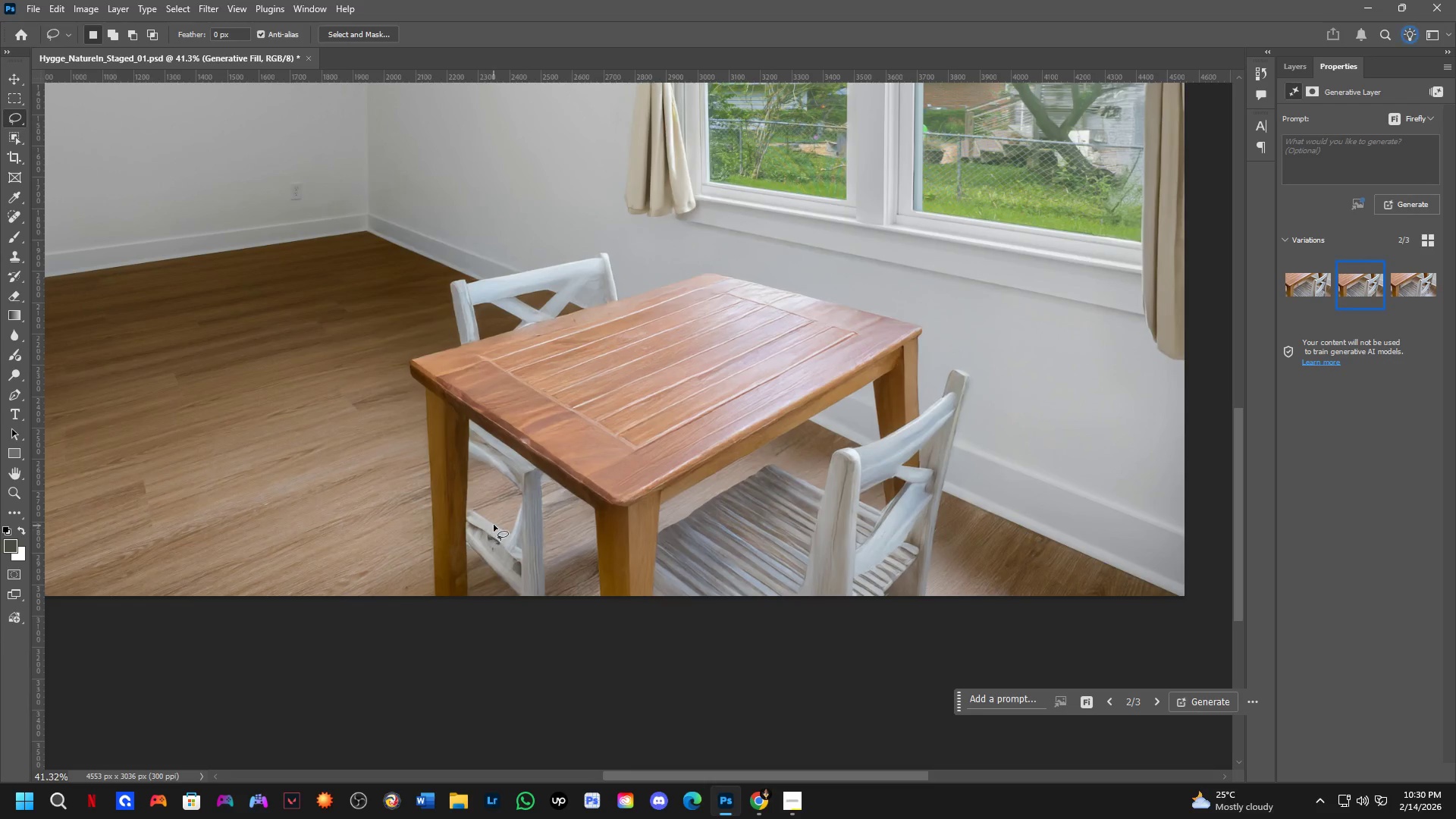 
key(Shift+ShiftLeft)
 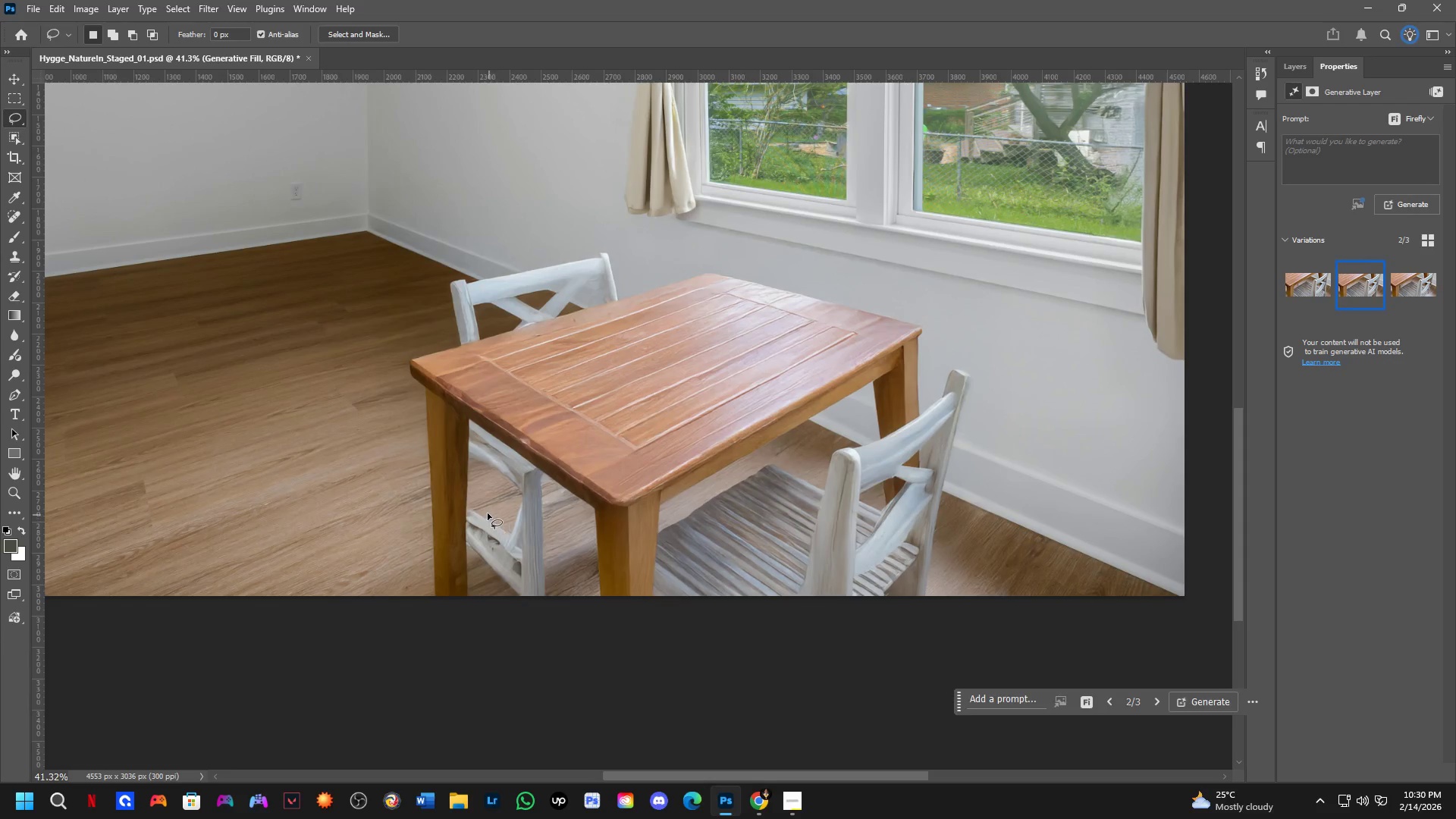 
left_click_drag(start_coordinate=[484, 513], to_coordinate=[484, 508])
 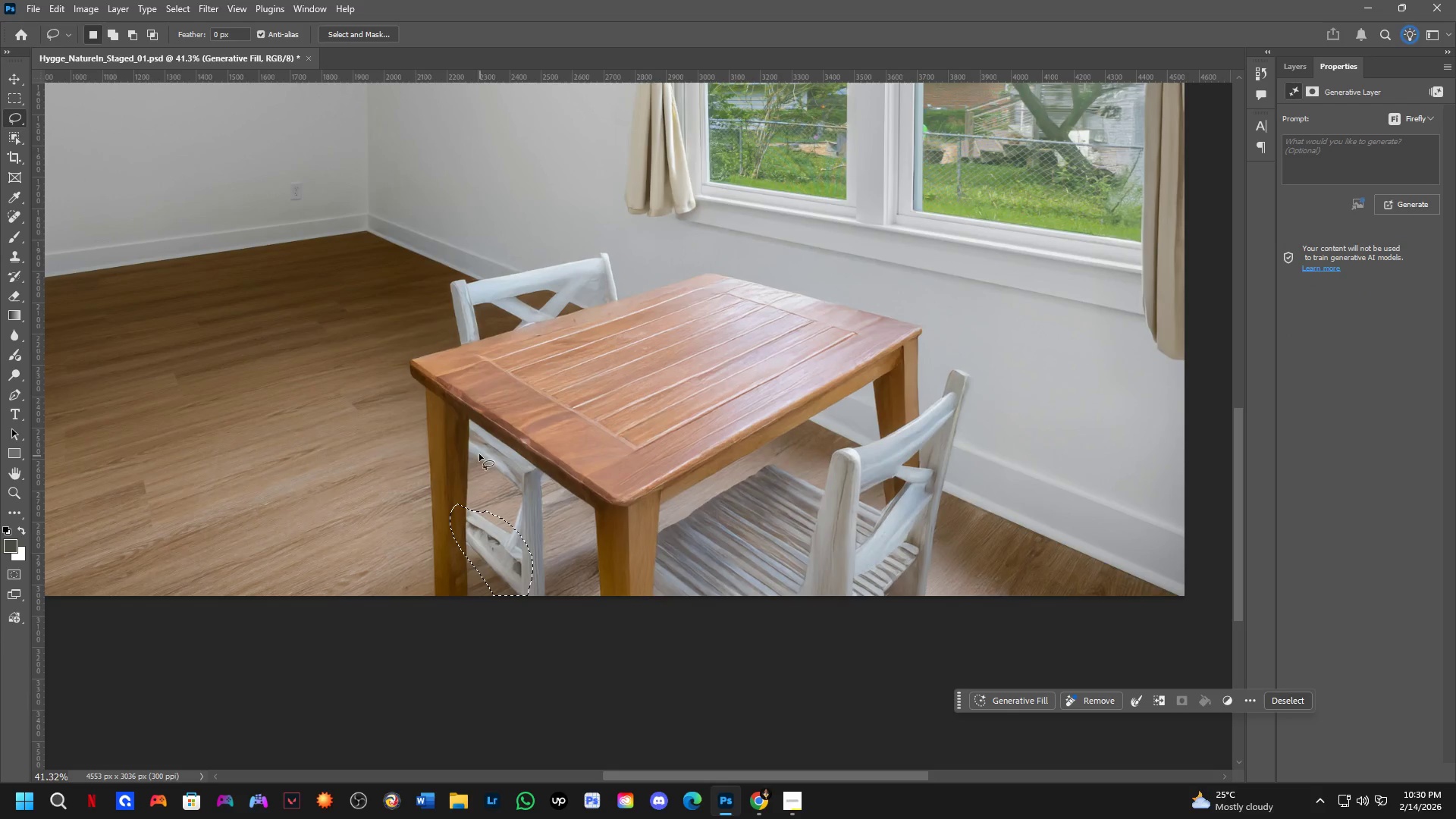 
hold_key(key=ShiftLeft, duration=0.36)
left_click_drag(start_coordinate=[457, 431], to_coordinate=[469, 417])
 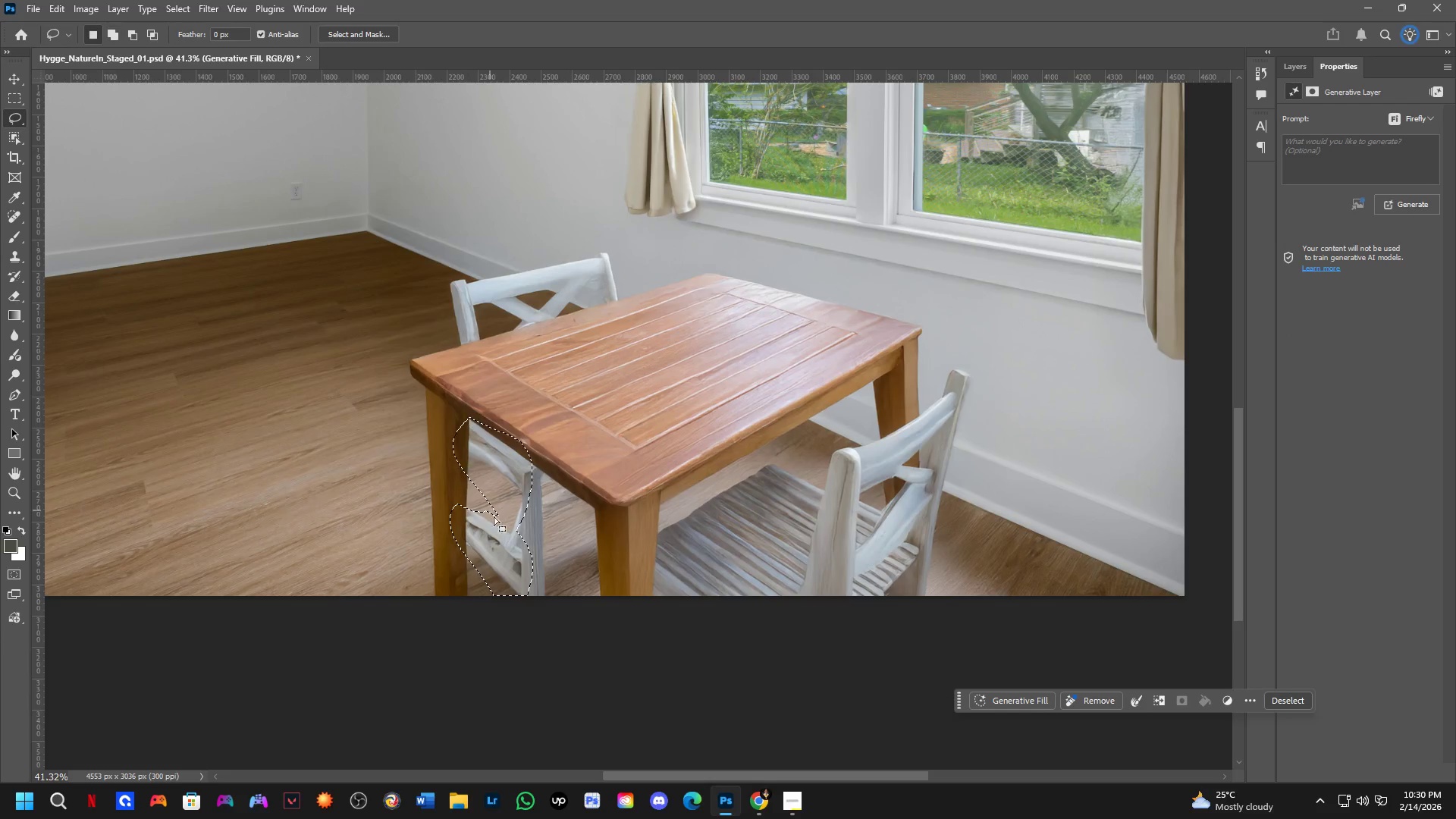 
scroll: coordinate [619, 596], scroll_direction: down, amount: 4.0
 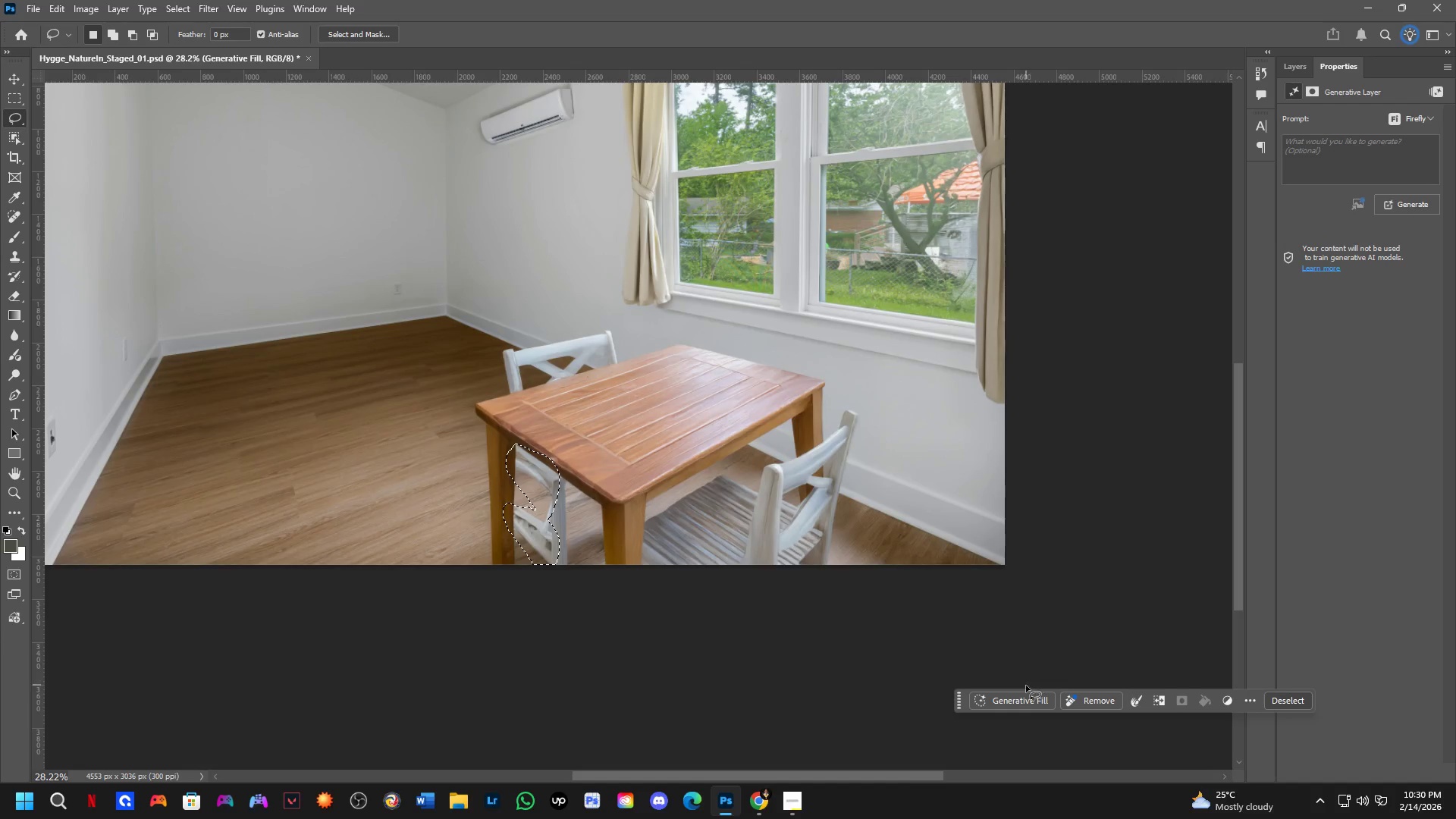 
left_click_drag(start_coordinate=[1015, 699], to_coordinate=[1021, 697])
 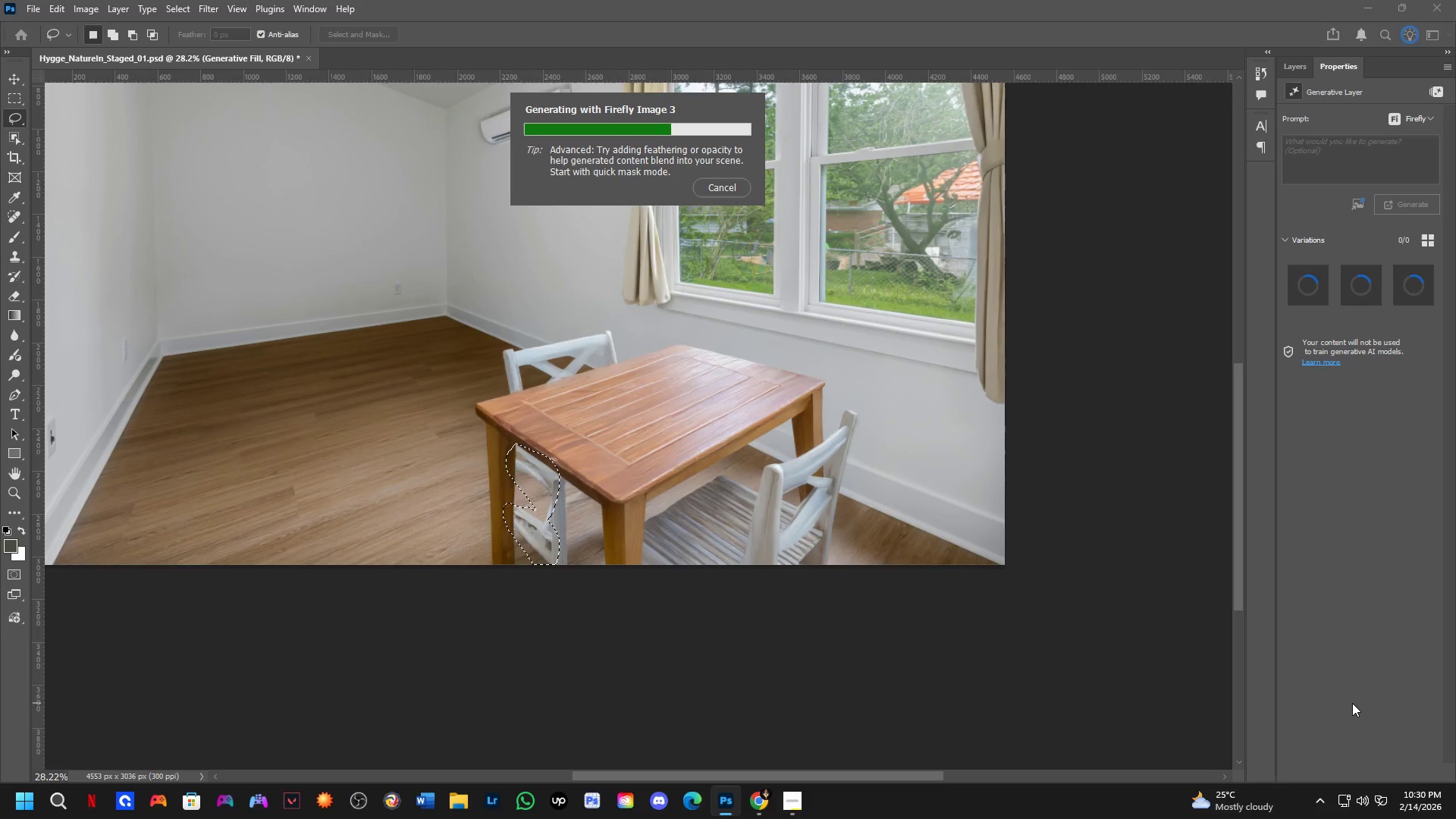 
wait(14.05)
 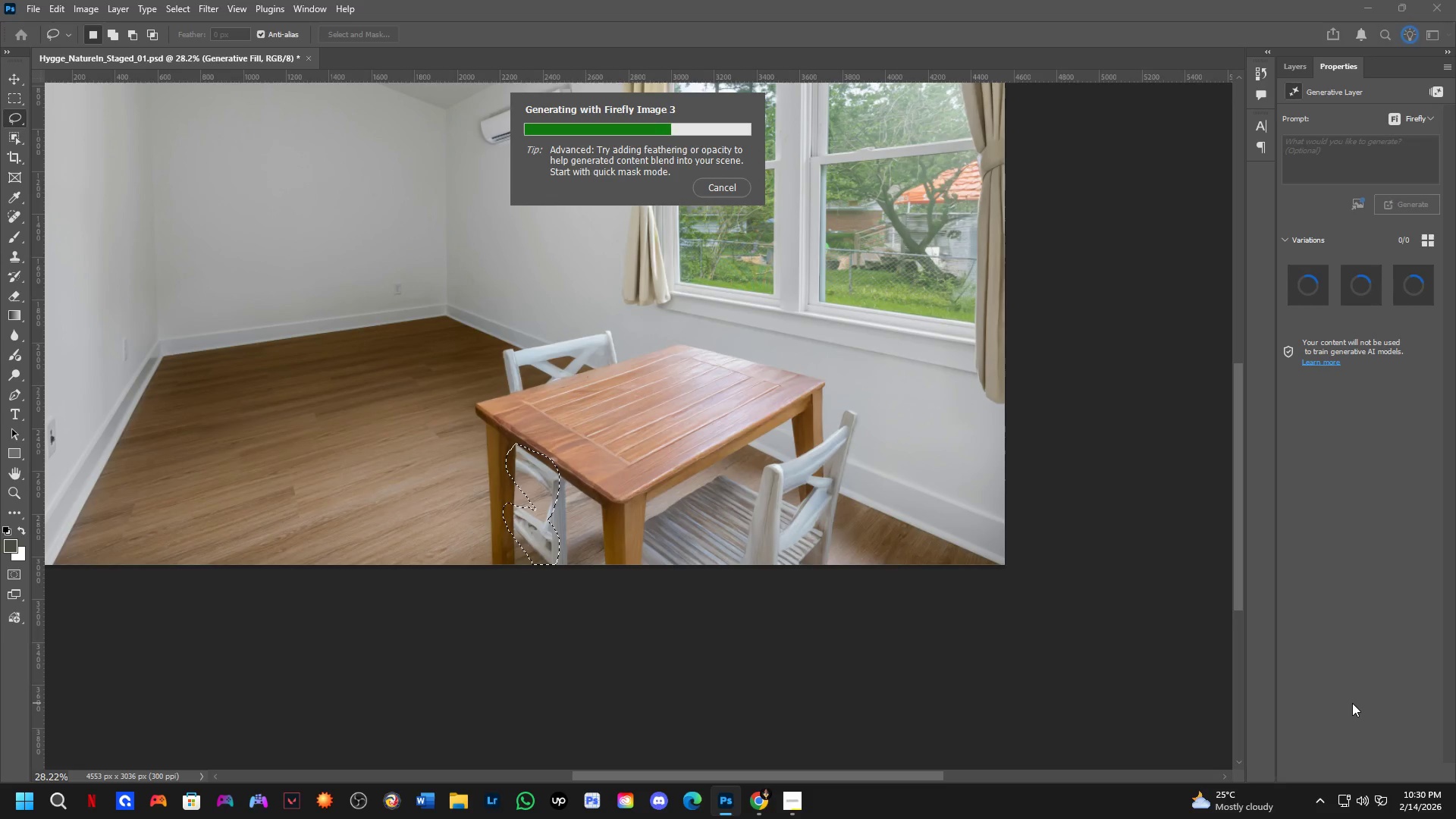 
scroll: coordinate [634, 556], scroll_direction: down, amount: 6.0
 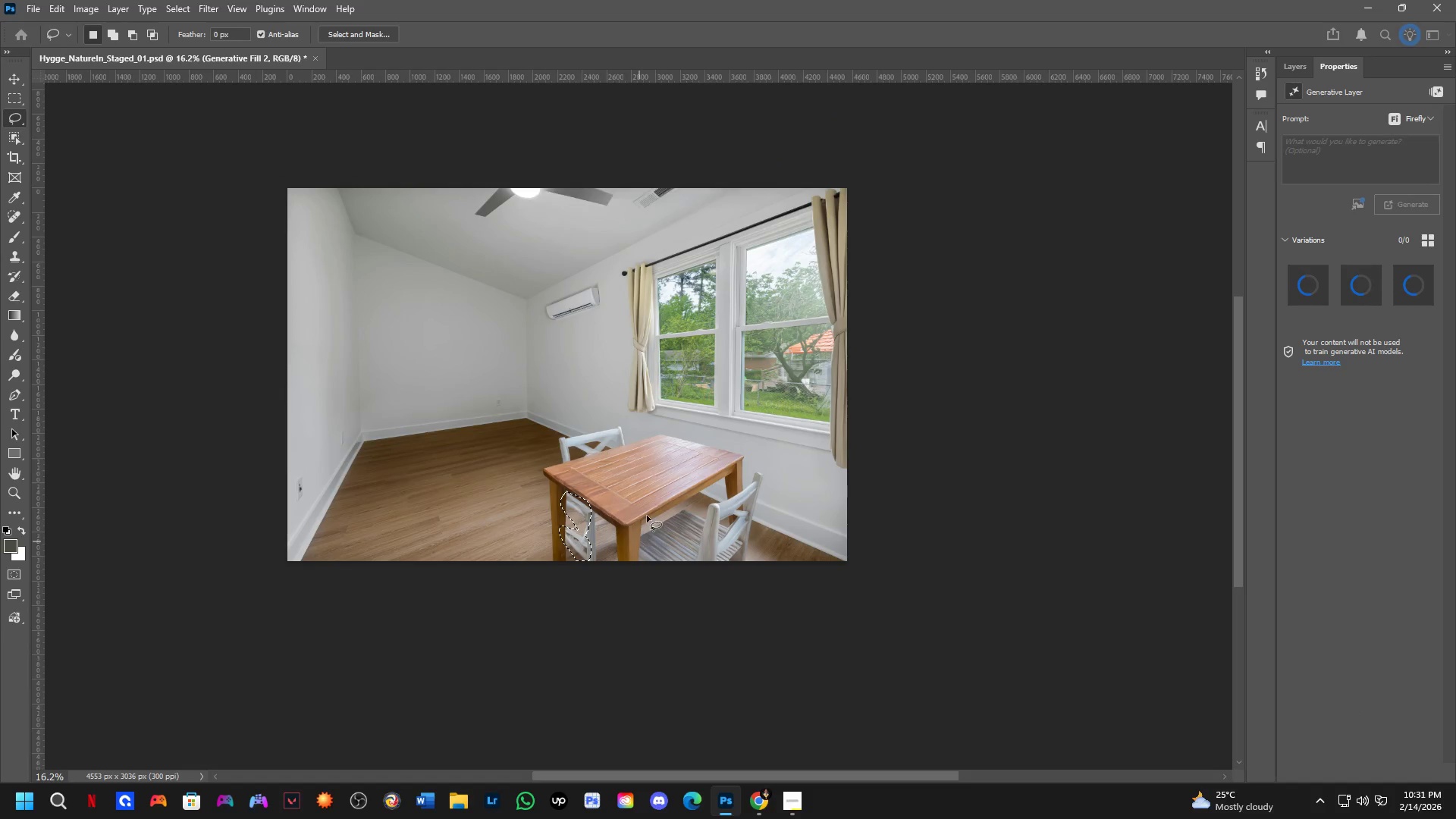 
scroll: coordinate [573, 529], scroll_direction: up, amount: 3.0
 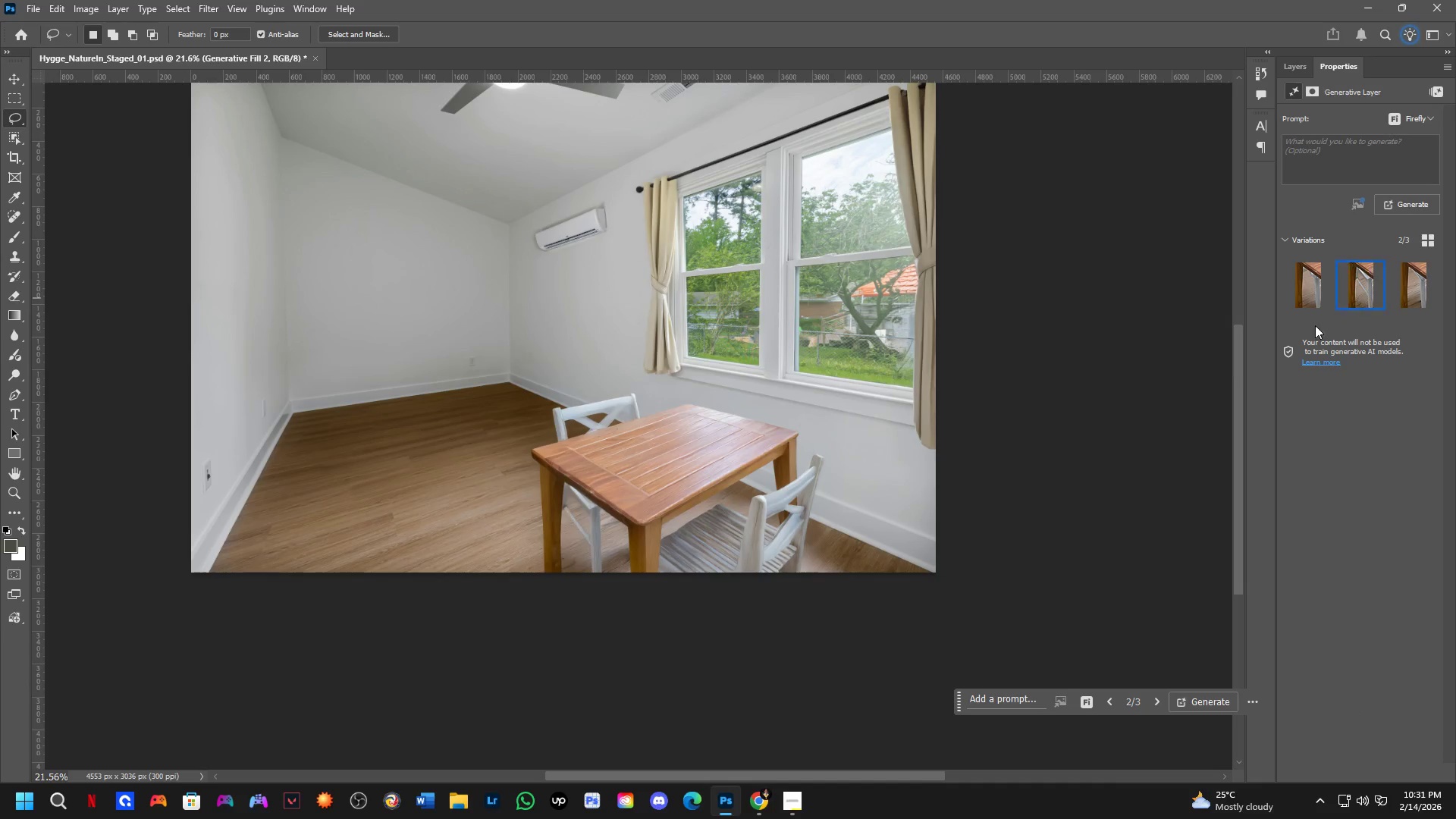 
hold_key(key=Space, duration=0.47)
 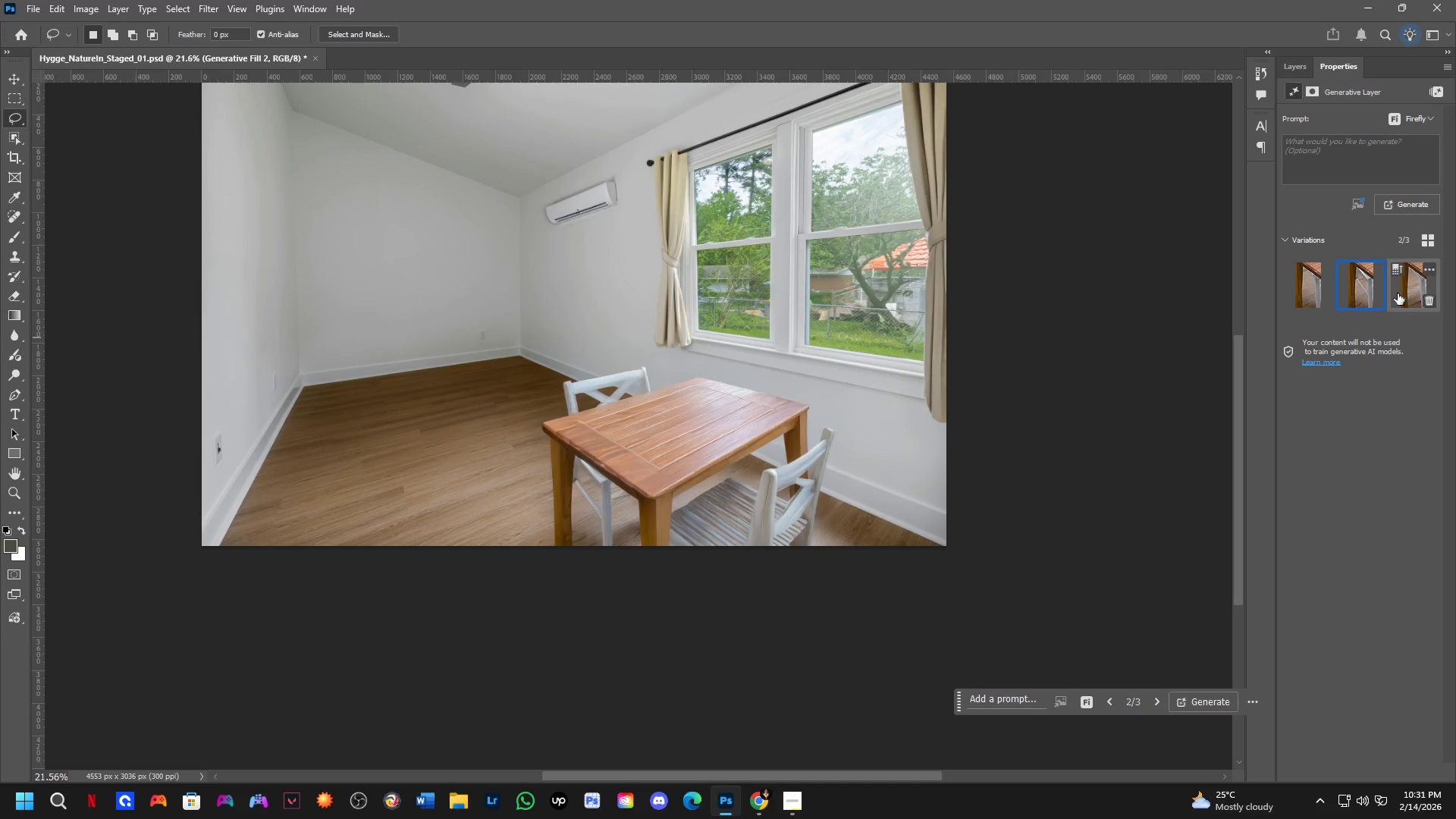 
left_click_drag(start_coordinate=[698, 491], to_coordinate=[708, 464])
 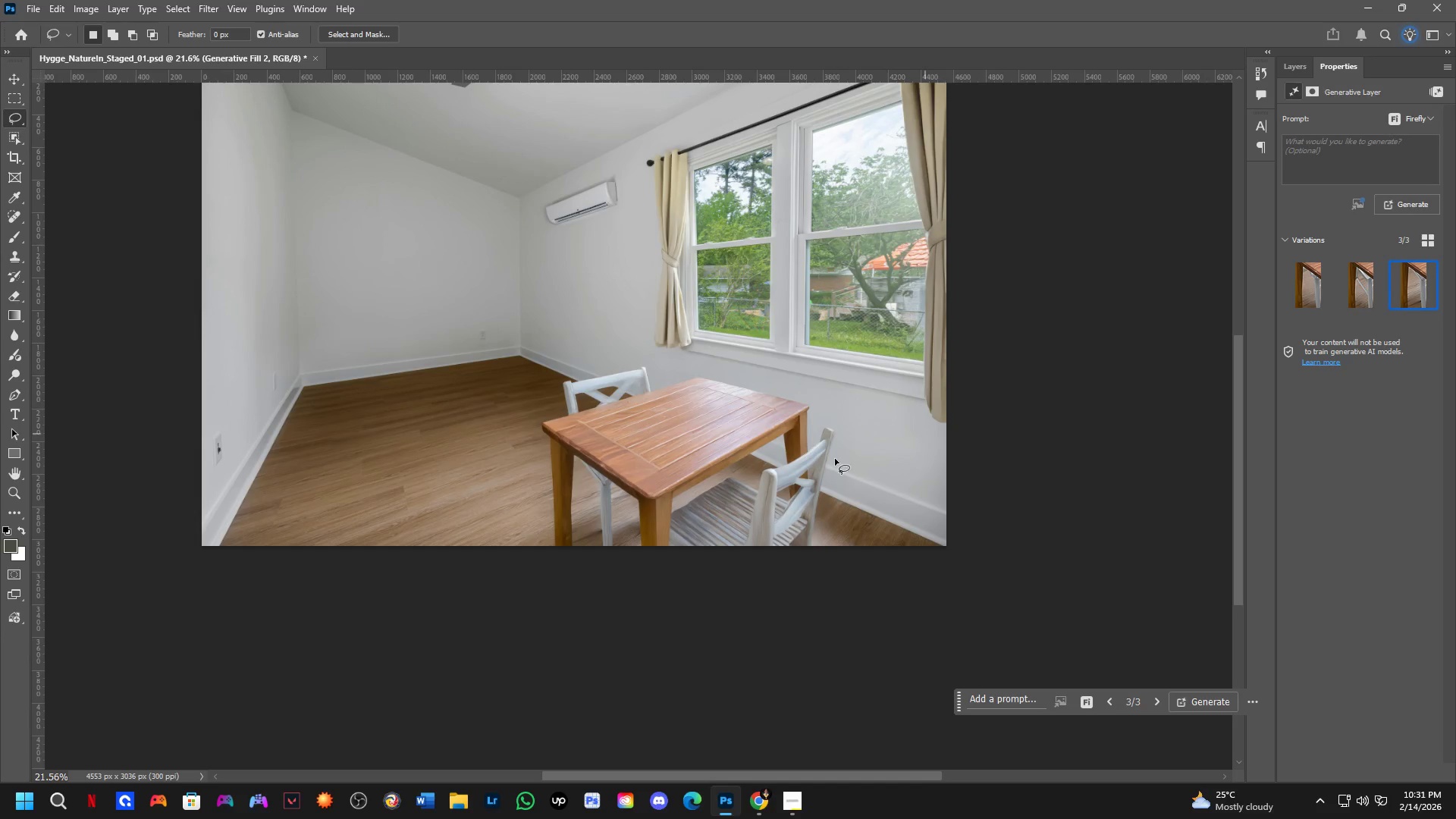 
scroll: coordinate [600, 519], scroll_direction: up, amount: 4.0
 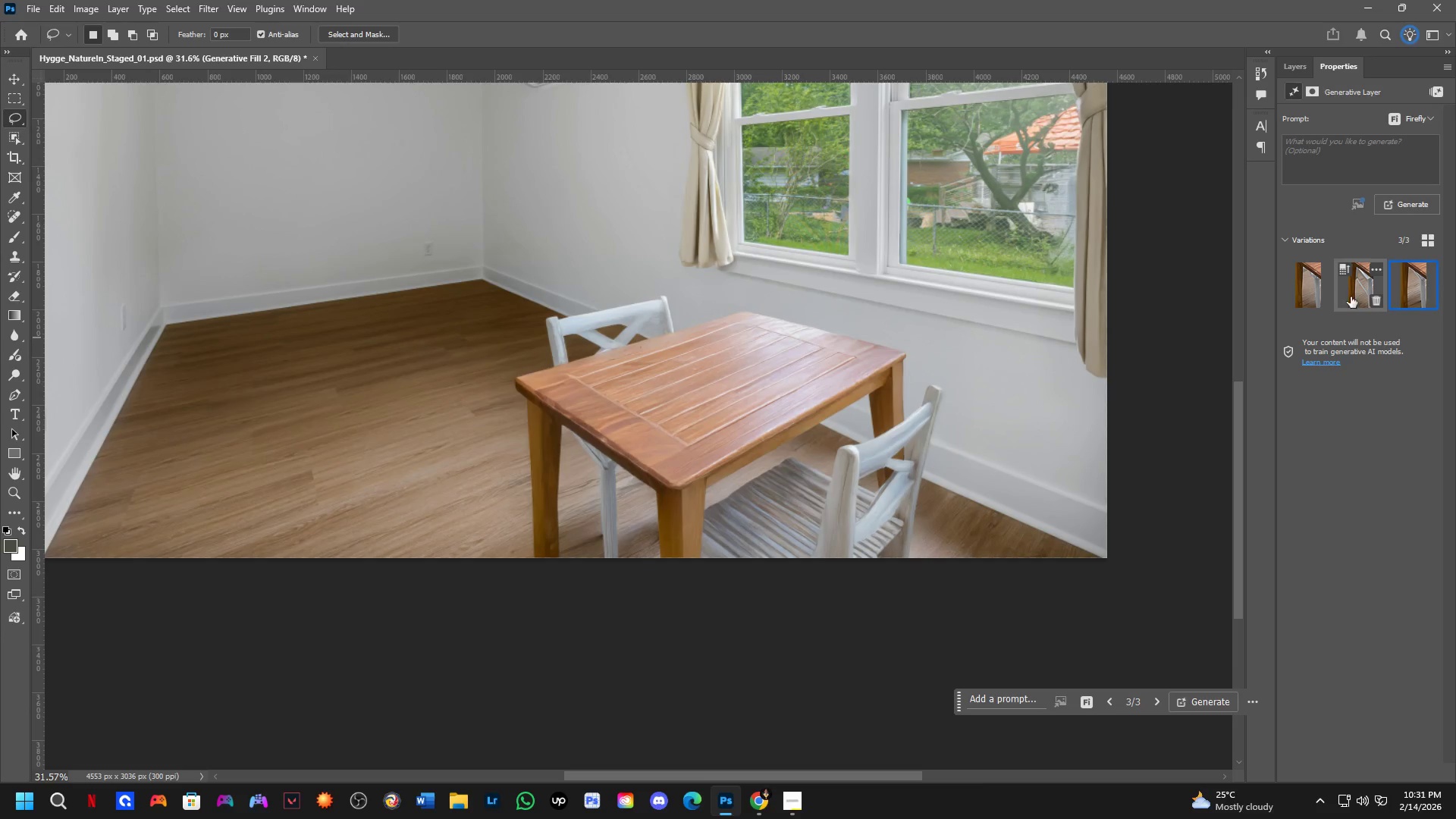 
left_click([1360, 297])
 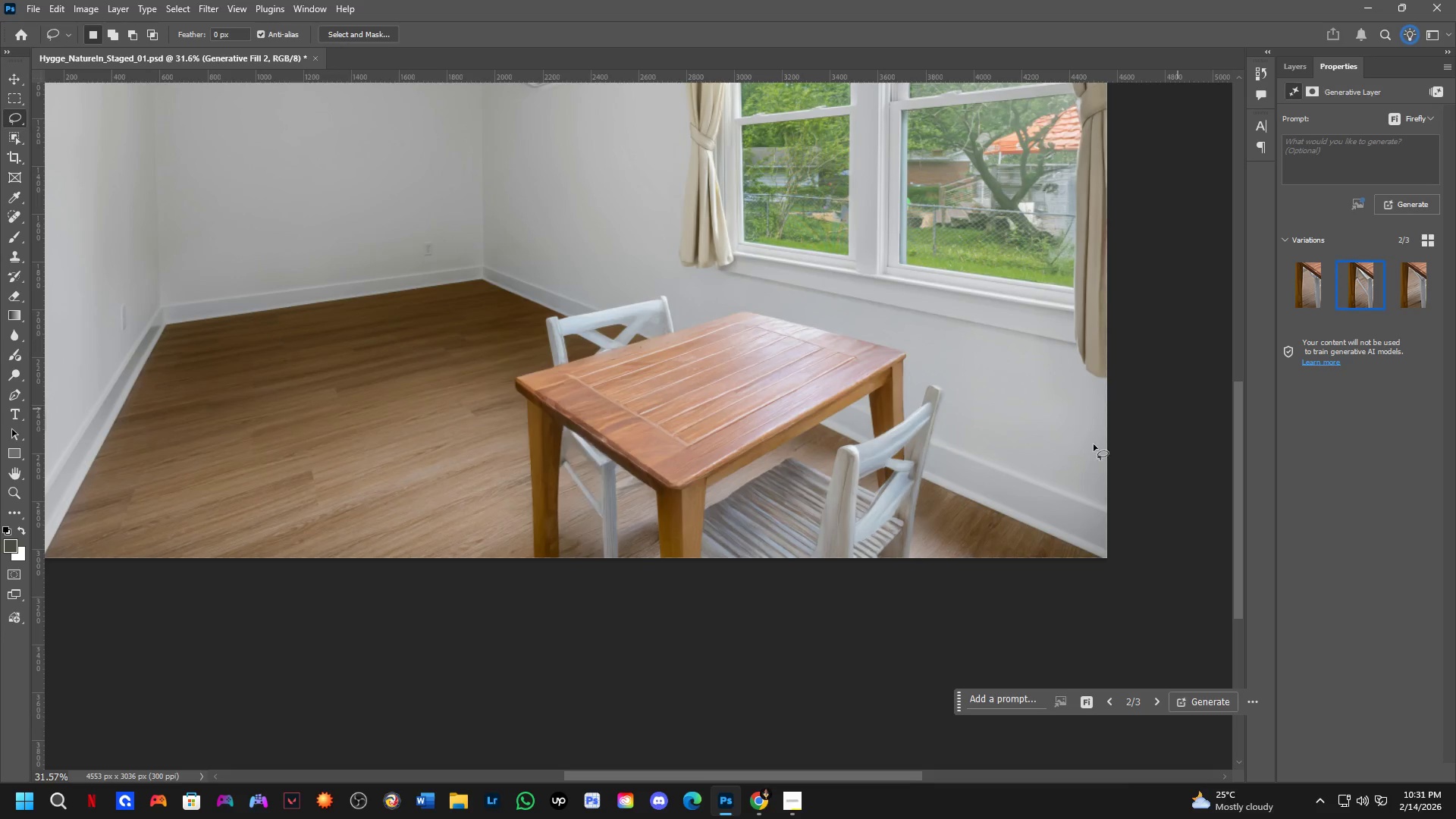 
hold_key(key=Space, duration=0.64)
 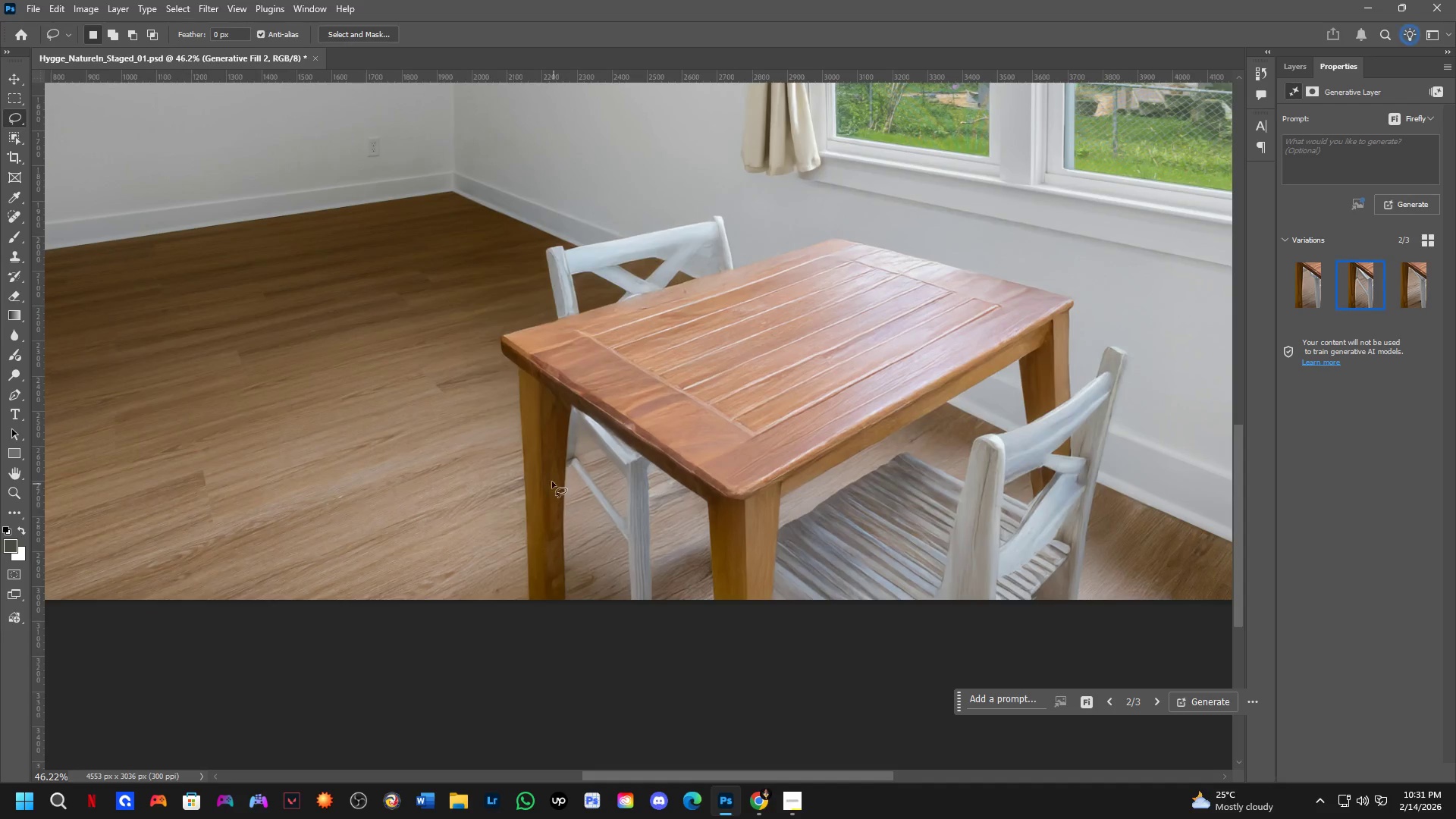 
left_click_drag(start_coordinate=[557, 541], to_coordinate=[568, 555])
 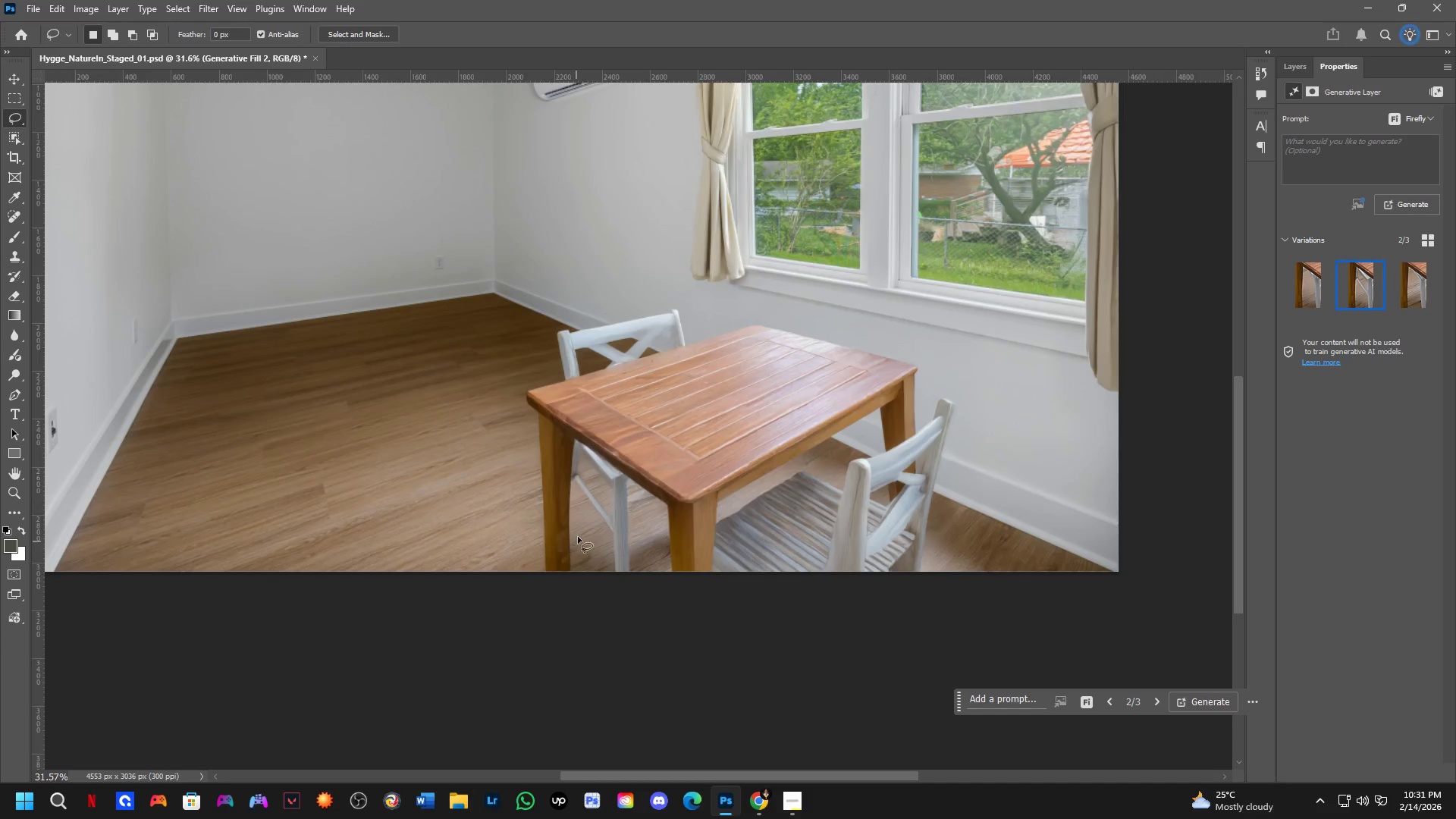 
scroll: coordinate [579, 511], scroll_direction: up, amount: 4.0
 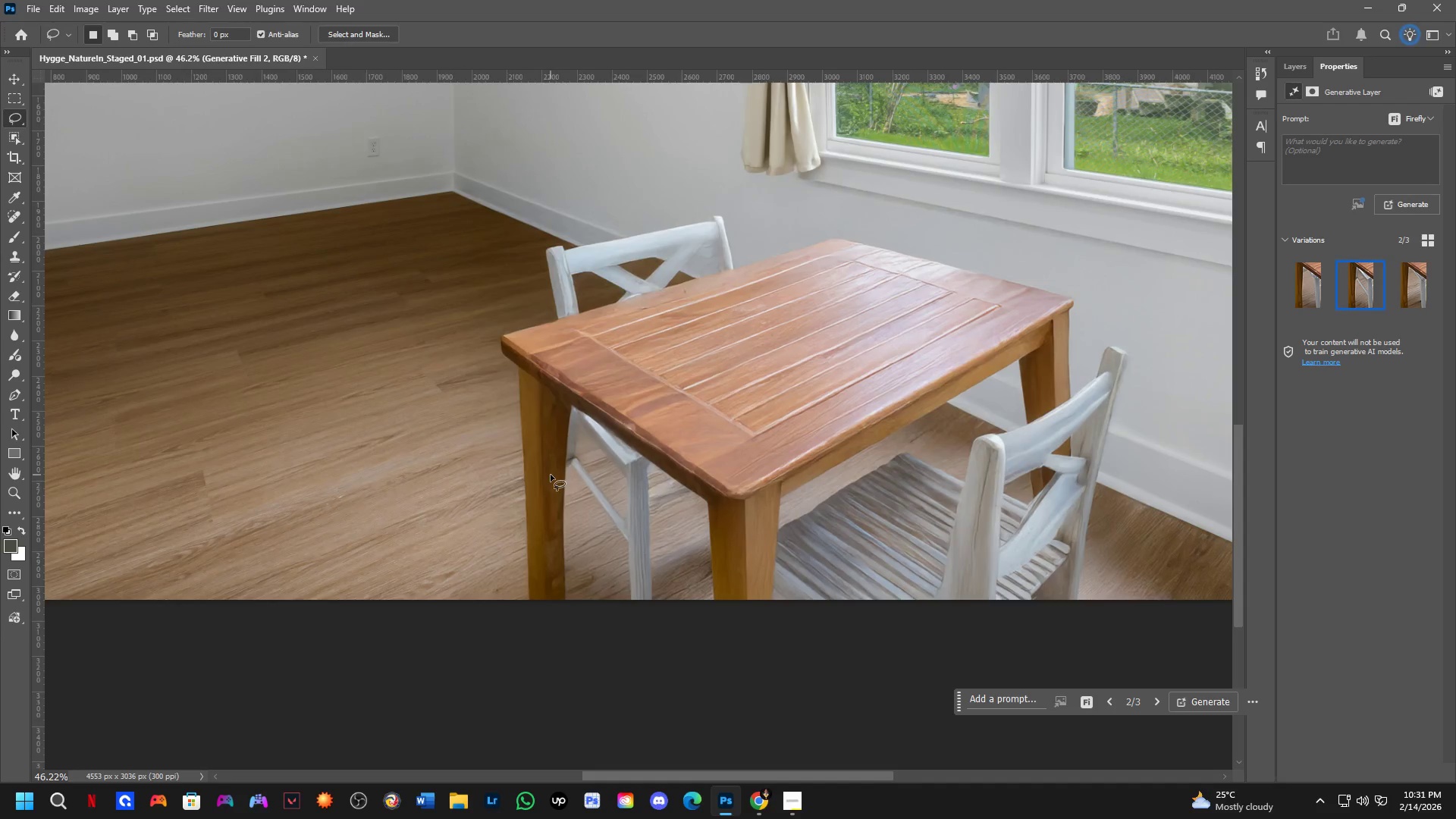 
key(Shift+ShiftLeft)
 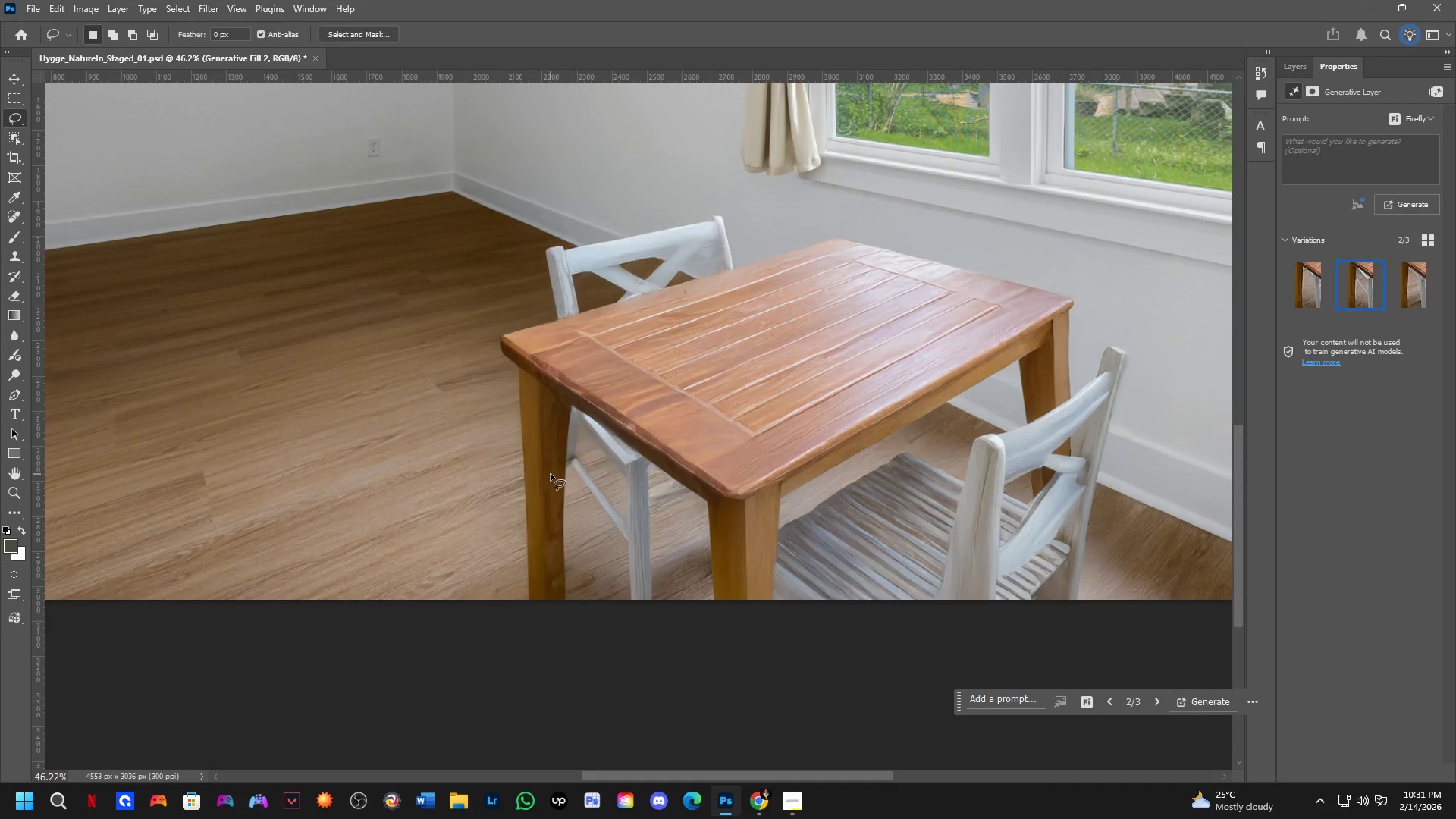 
left_click_drag(start_coordinate=[551, 474], to_coordinate=[549, 436])
 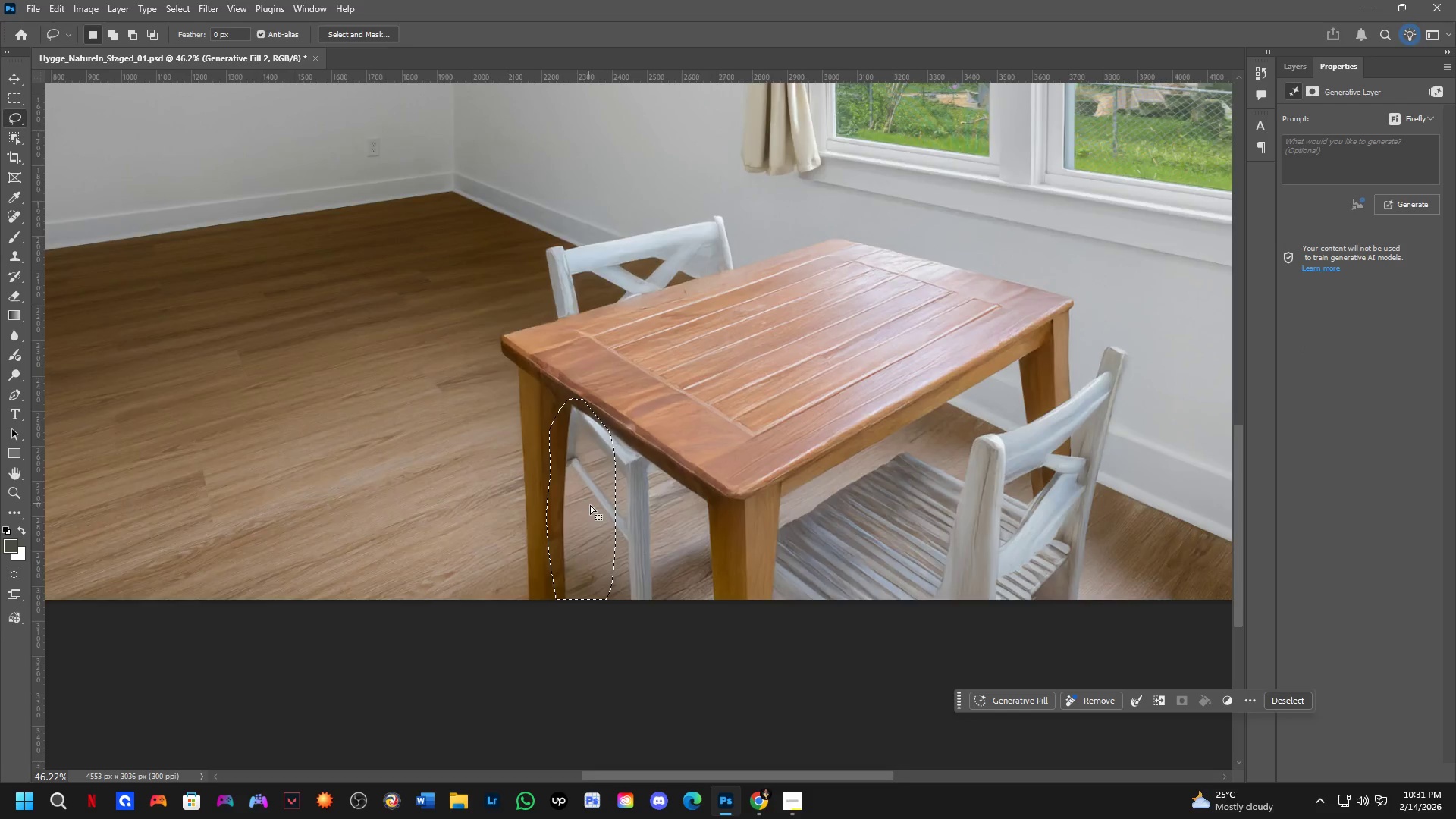 
hold_key(key=Space, duration=0.55)
 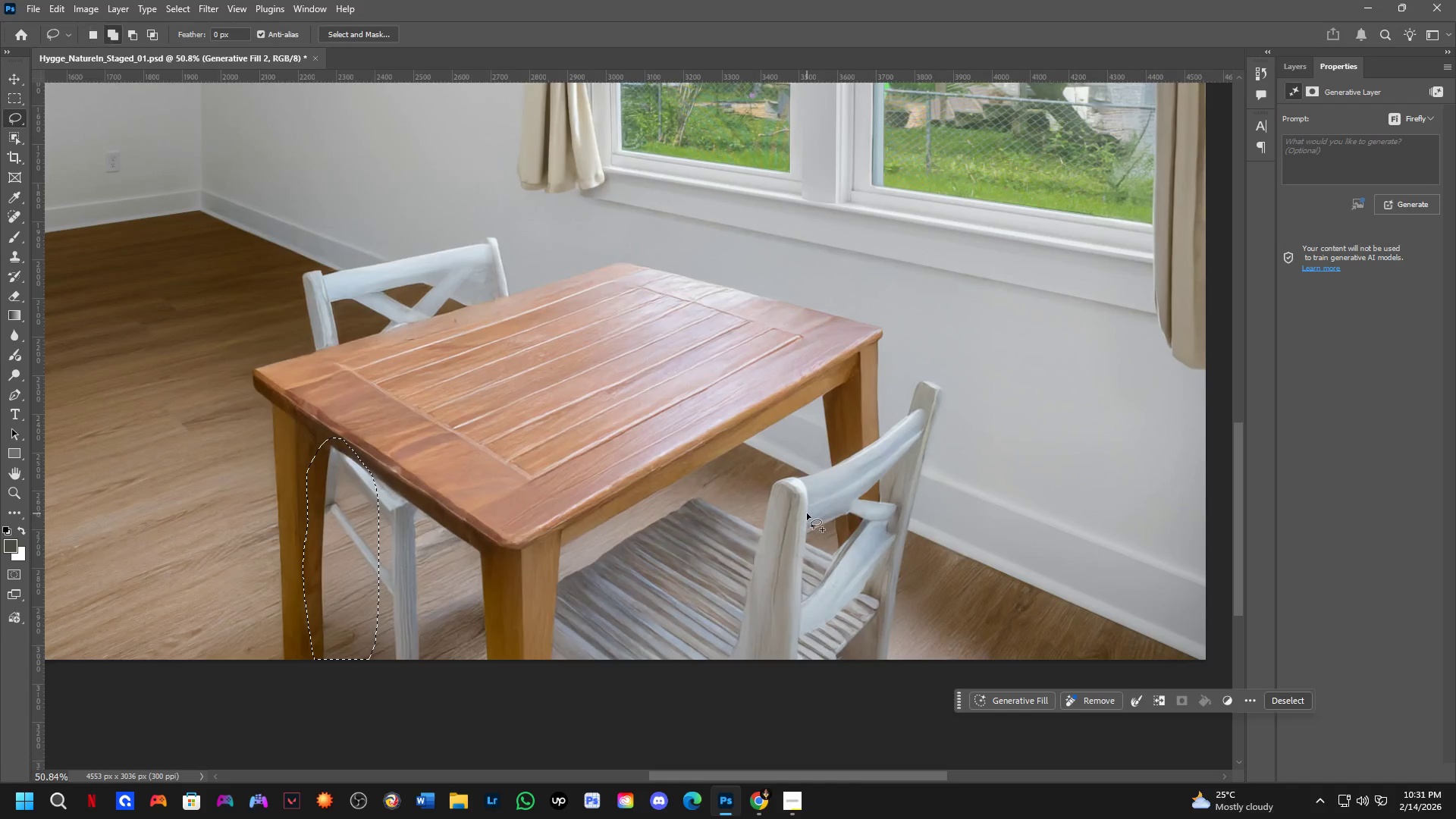 
left_click_drag(start_coordinate=[956, 479], to_coordinate=[893, 527])
 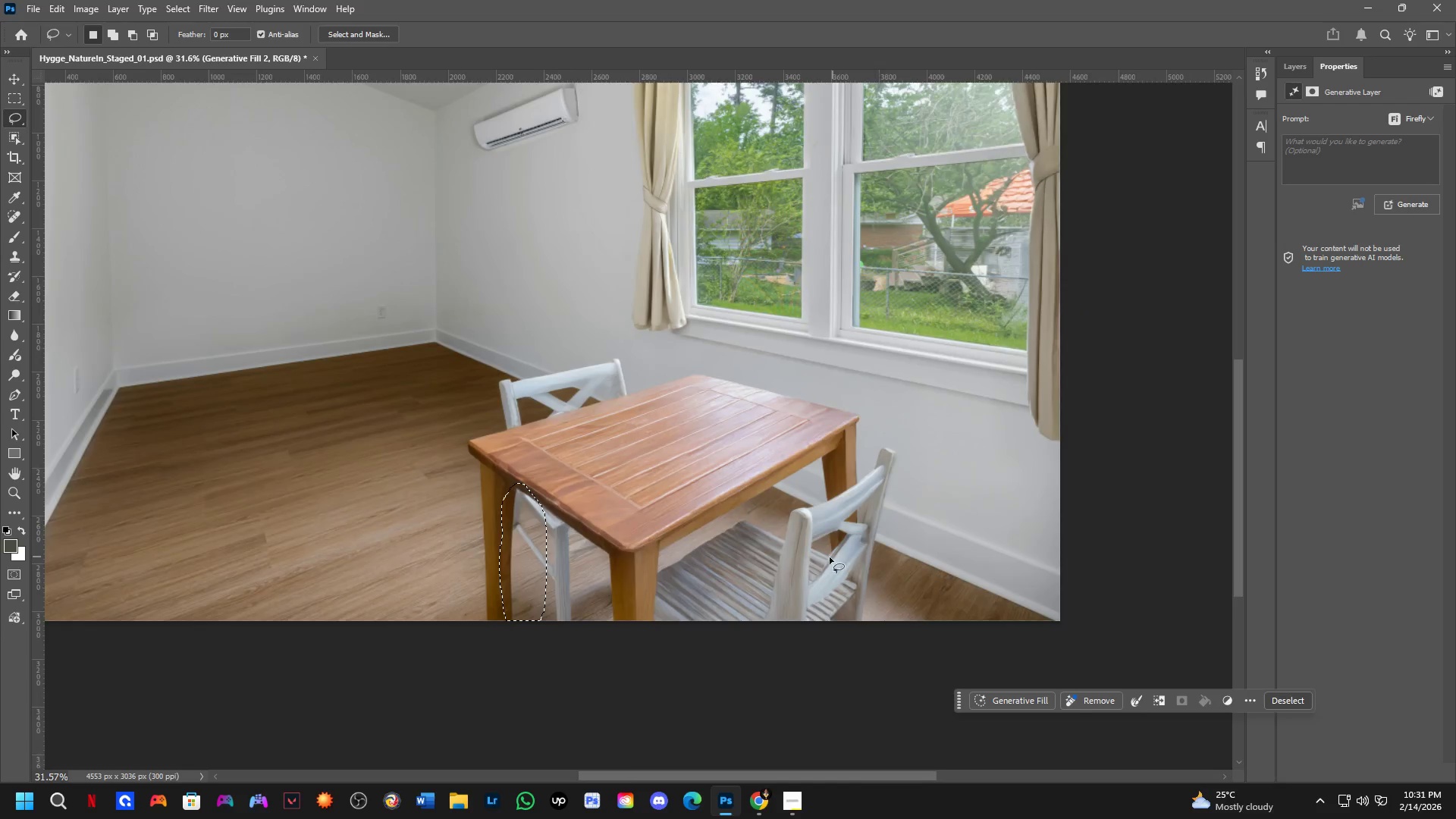 
scroll: coordinate [598, 516], scroll_direction: down, amount: 4.0
 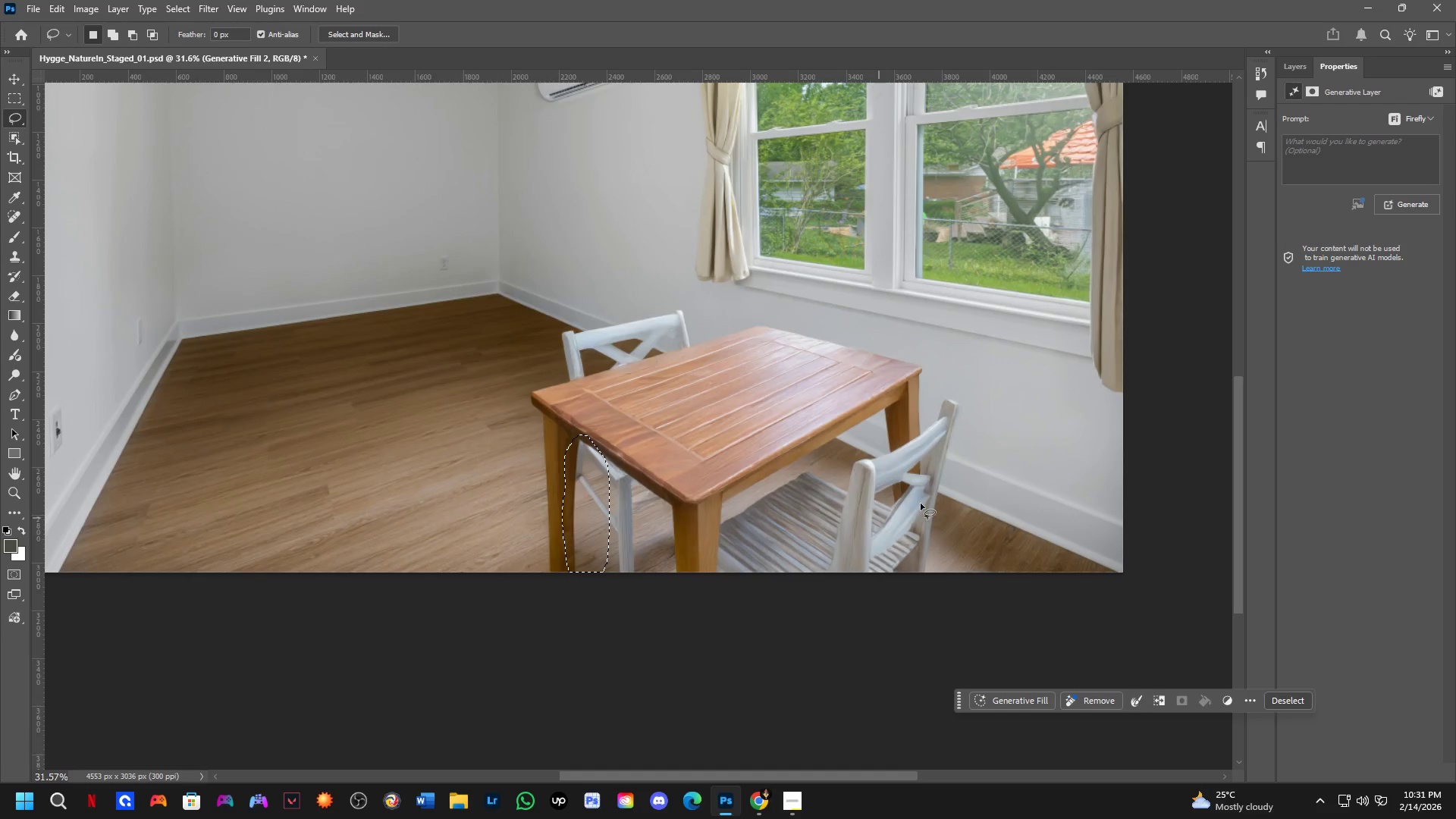 
key(Shift+ShiftLeft)
 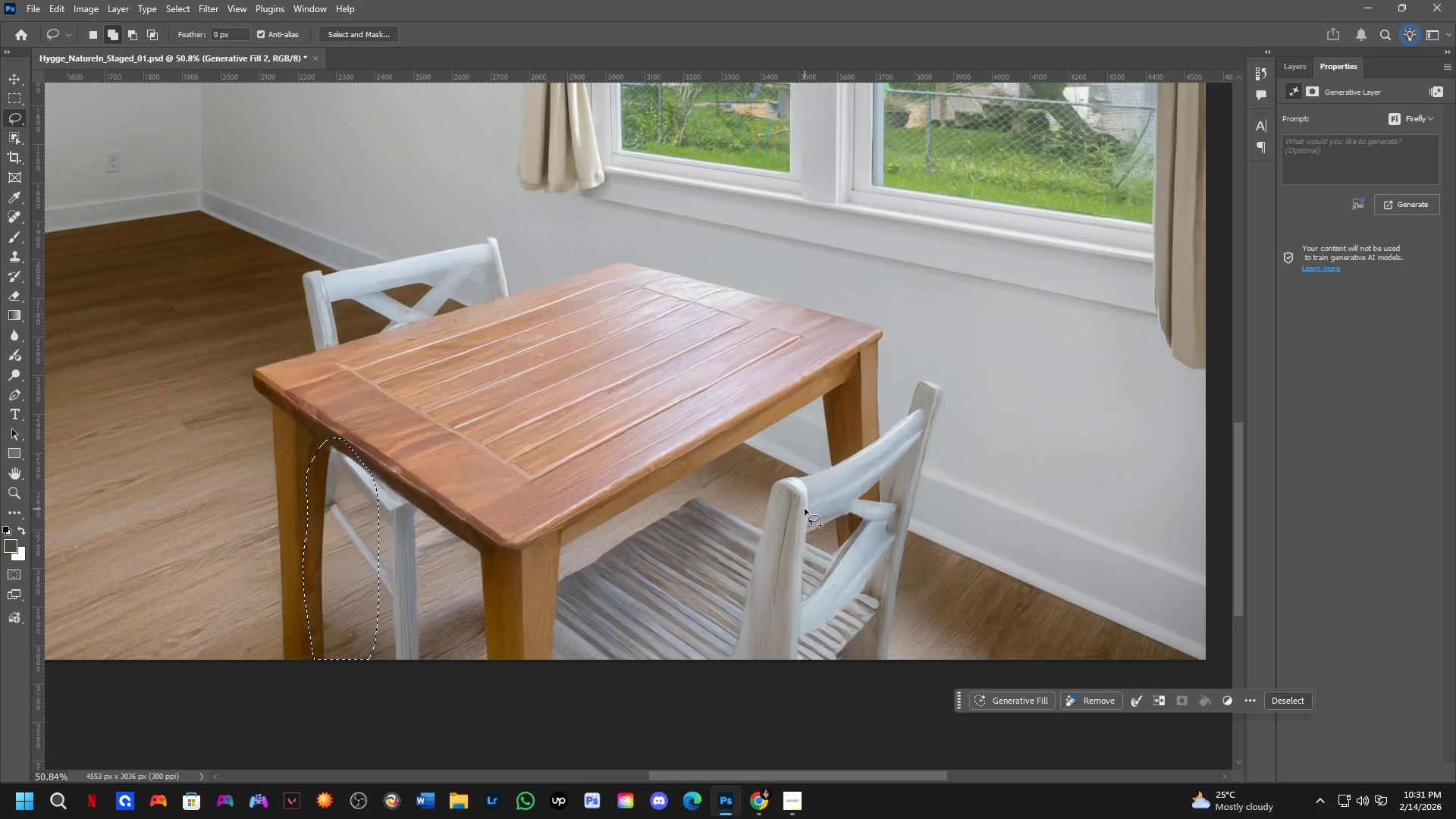 
scroll: coordinate [809, 554], scroll_direction: up, amount: 5.0
 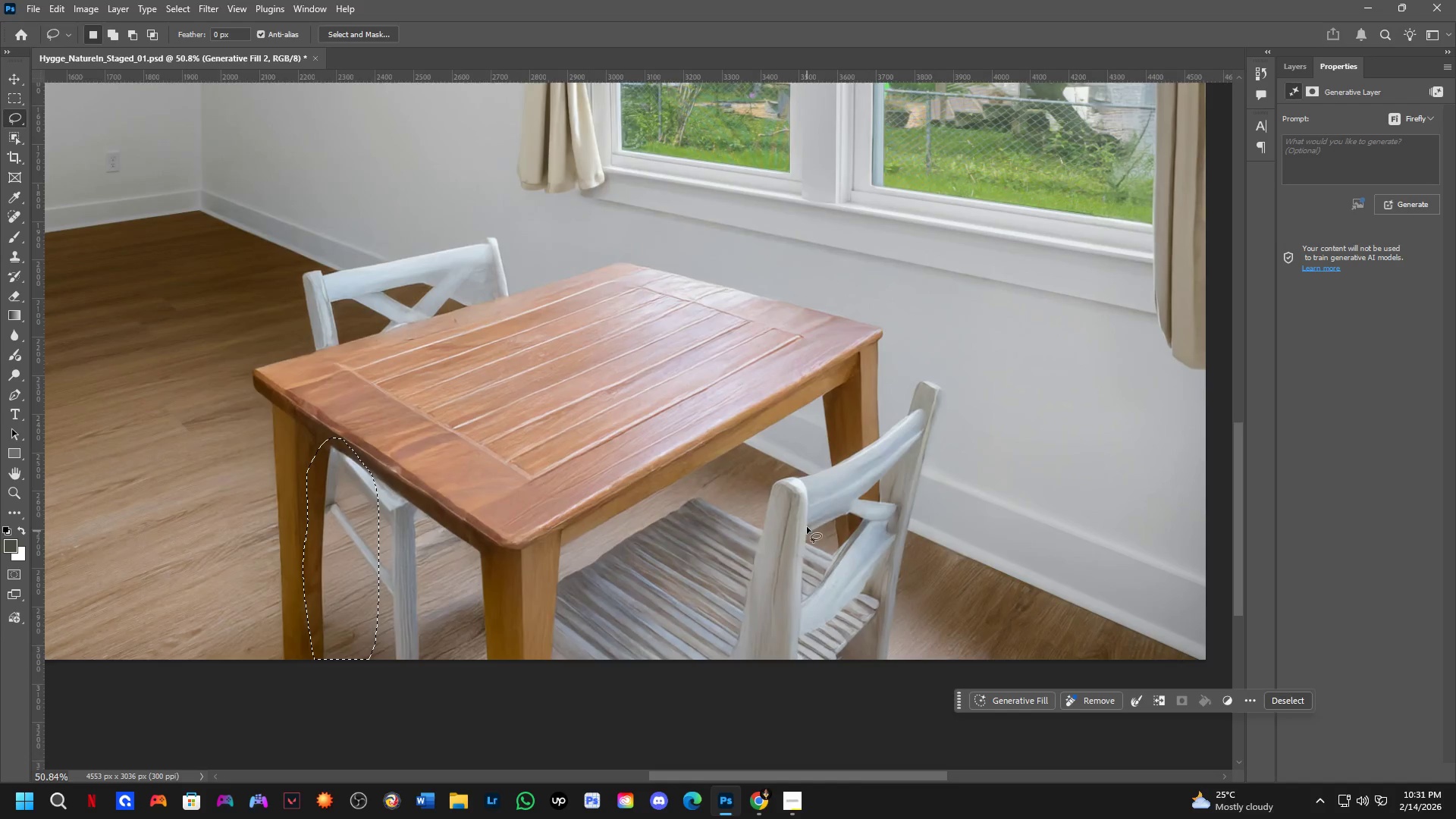 
left_click_drag(start_coordinate=[805, 509], to_coordinate=[770, 625])
 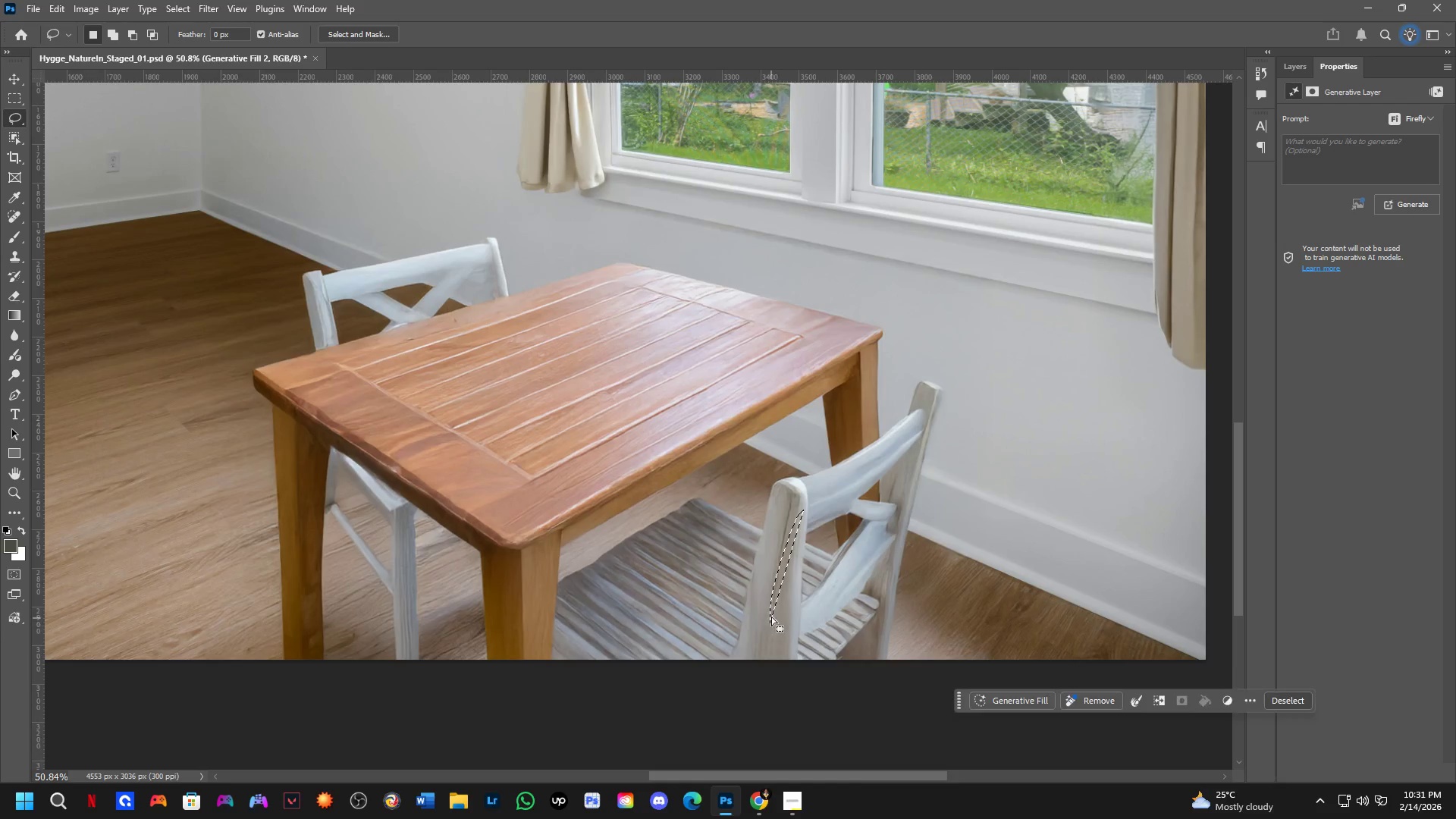 
key(Control+ControlLeft)
 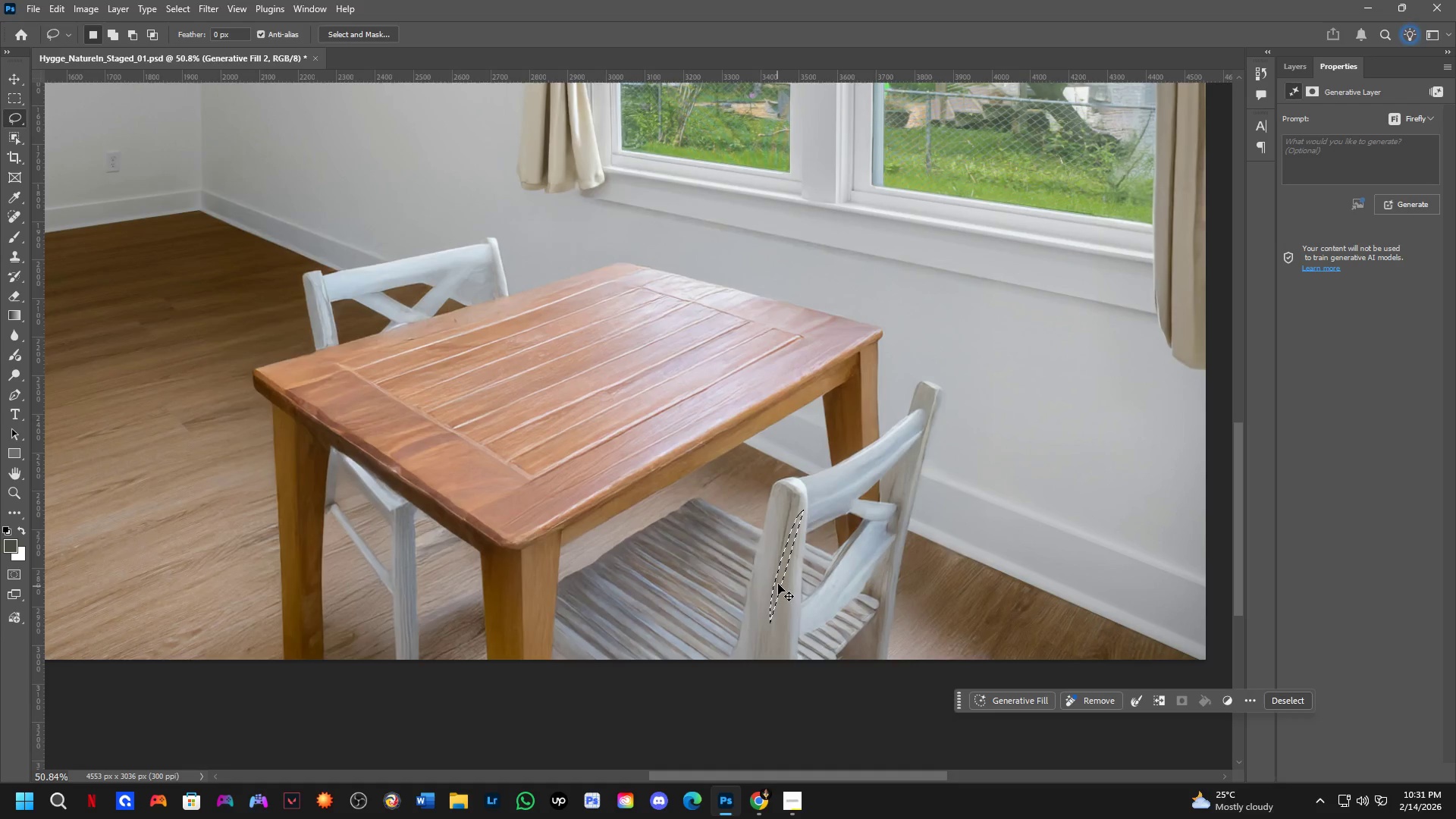 
key(Control+Z)
 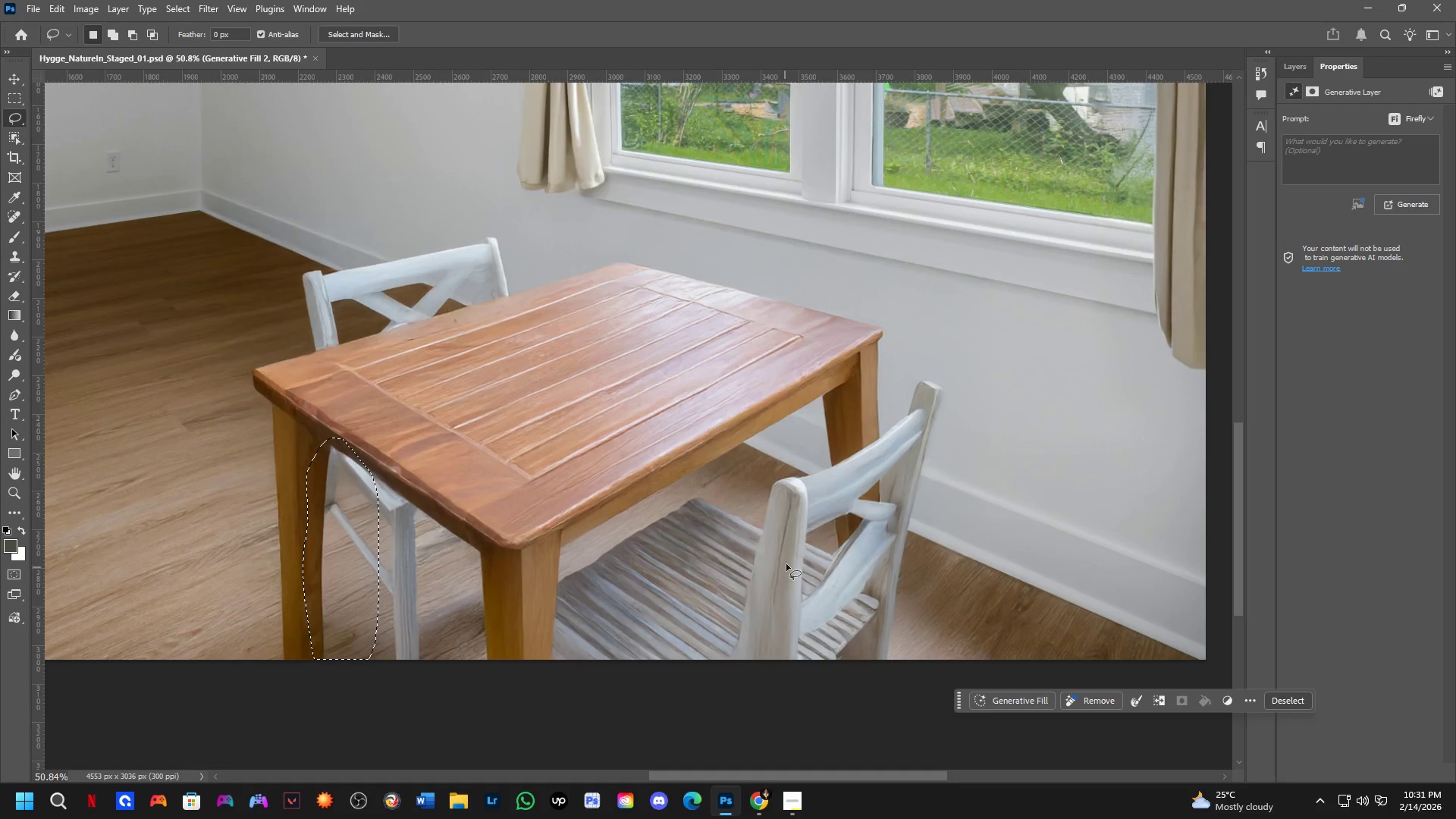 
hold_key(key=ShiftLeft, duration=0.44)
left_click_drag(start_coordinate=[803, 505], to_coordinate=[820, 519])
 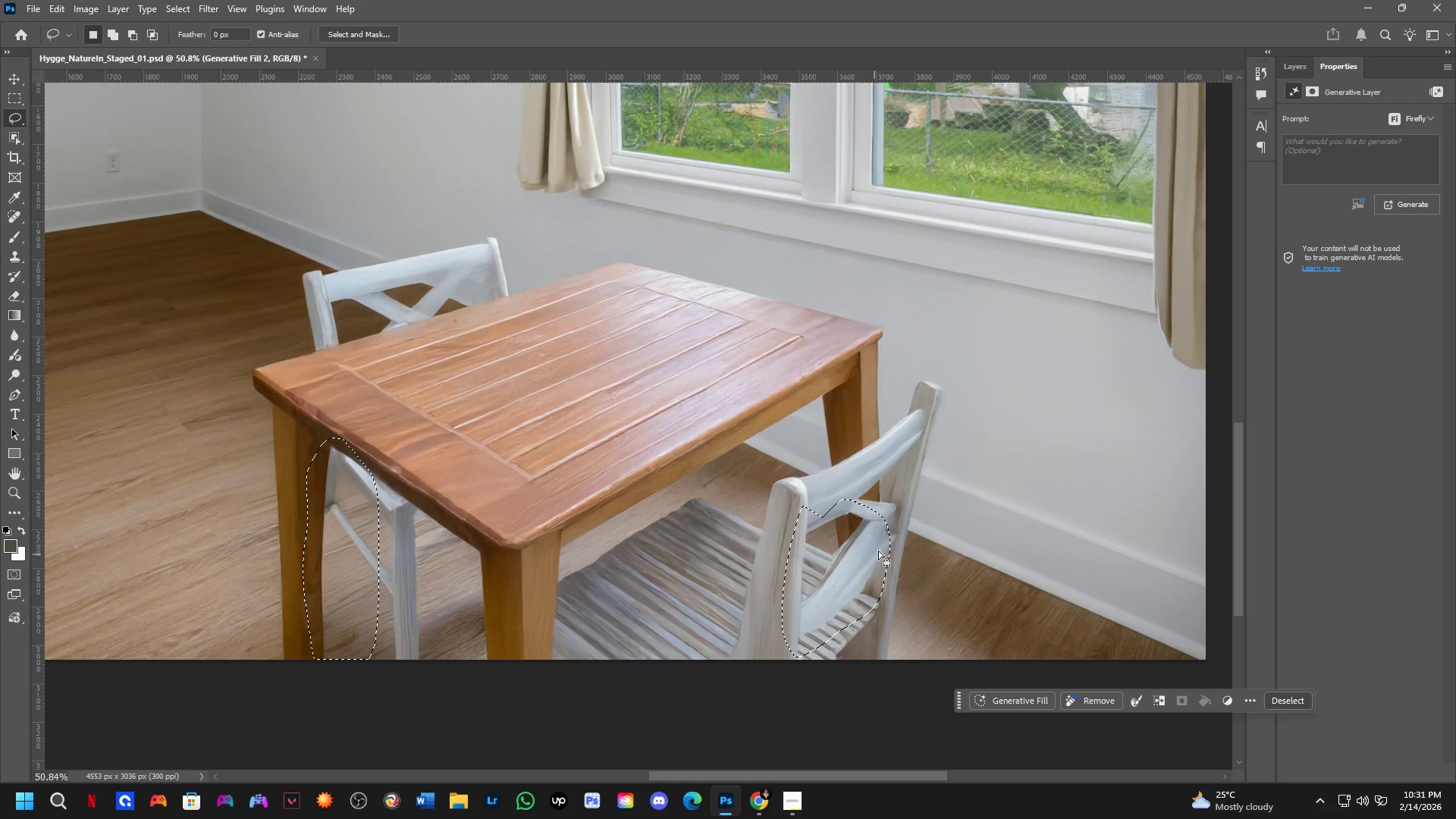 
key(Shift+ShiftLeft)
 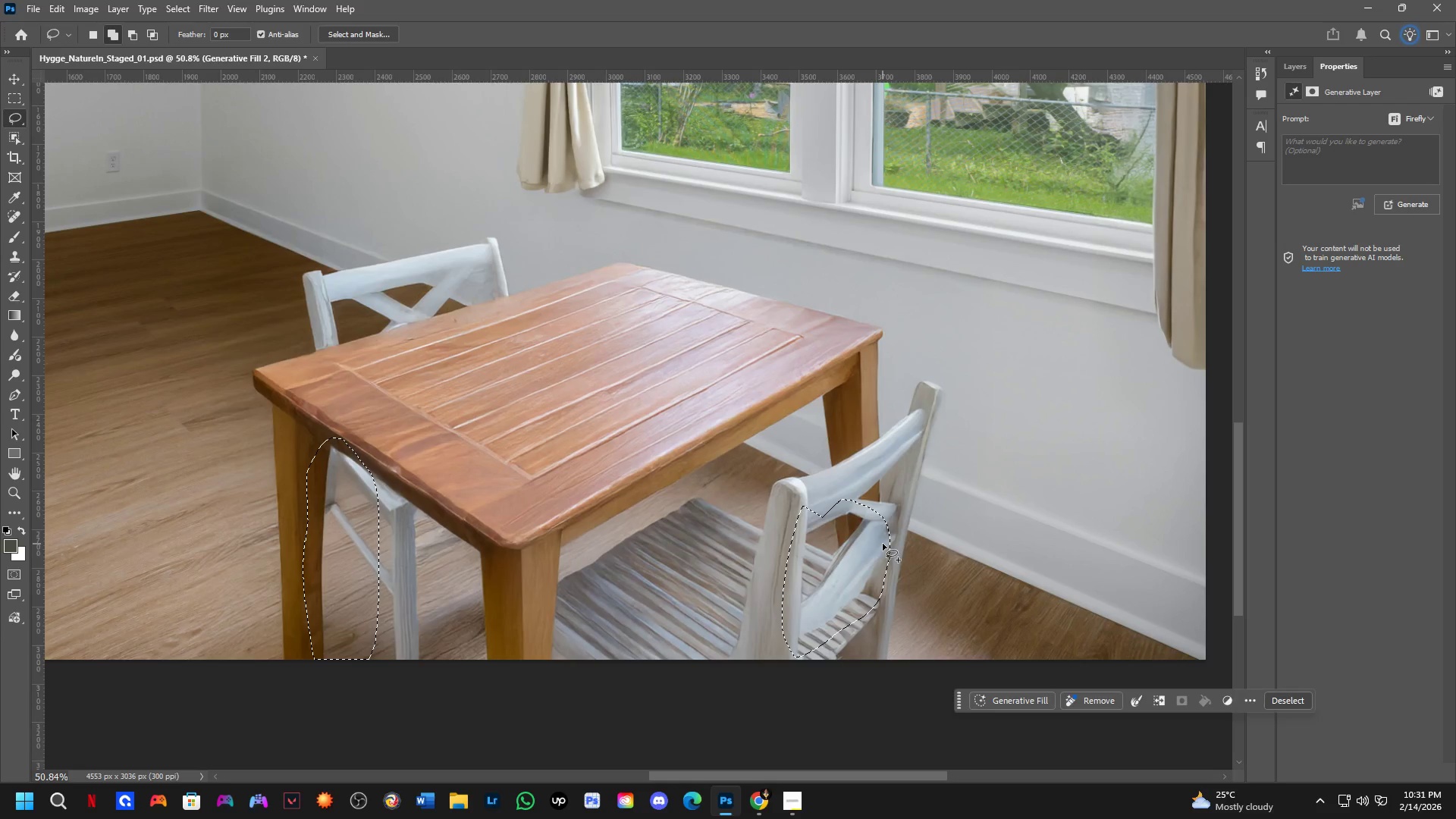 
left_click_drag(start_coordinate=[883, 544], to_coordinate=[821, 674])
 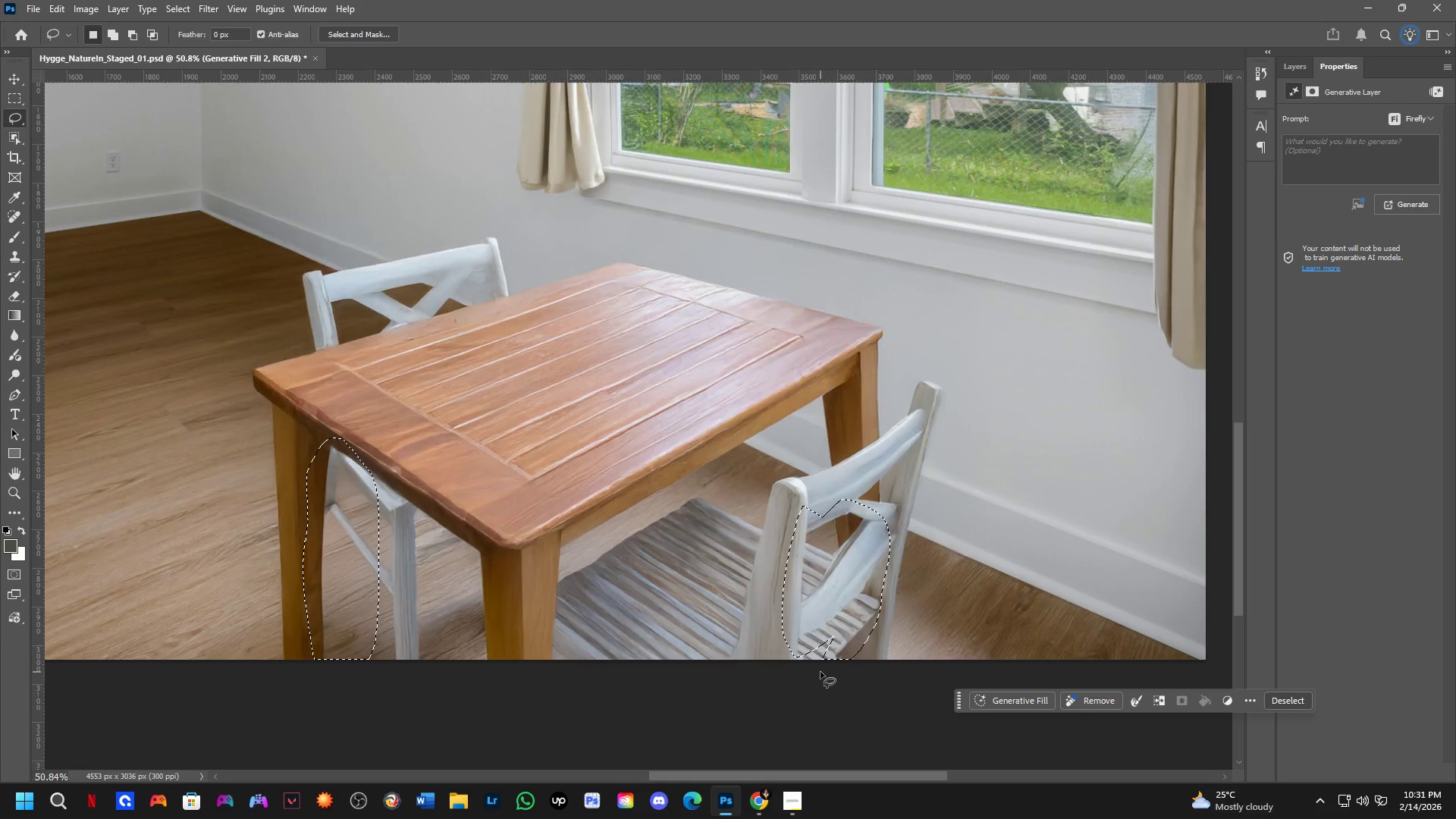 
key(Control+ControlLeft)
 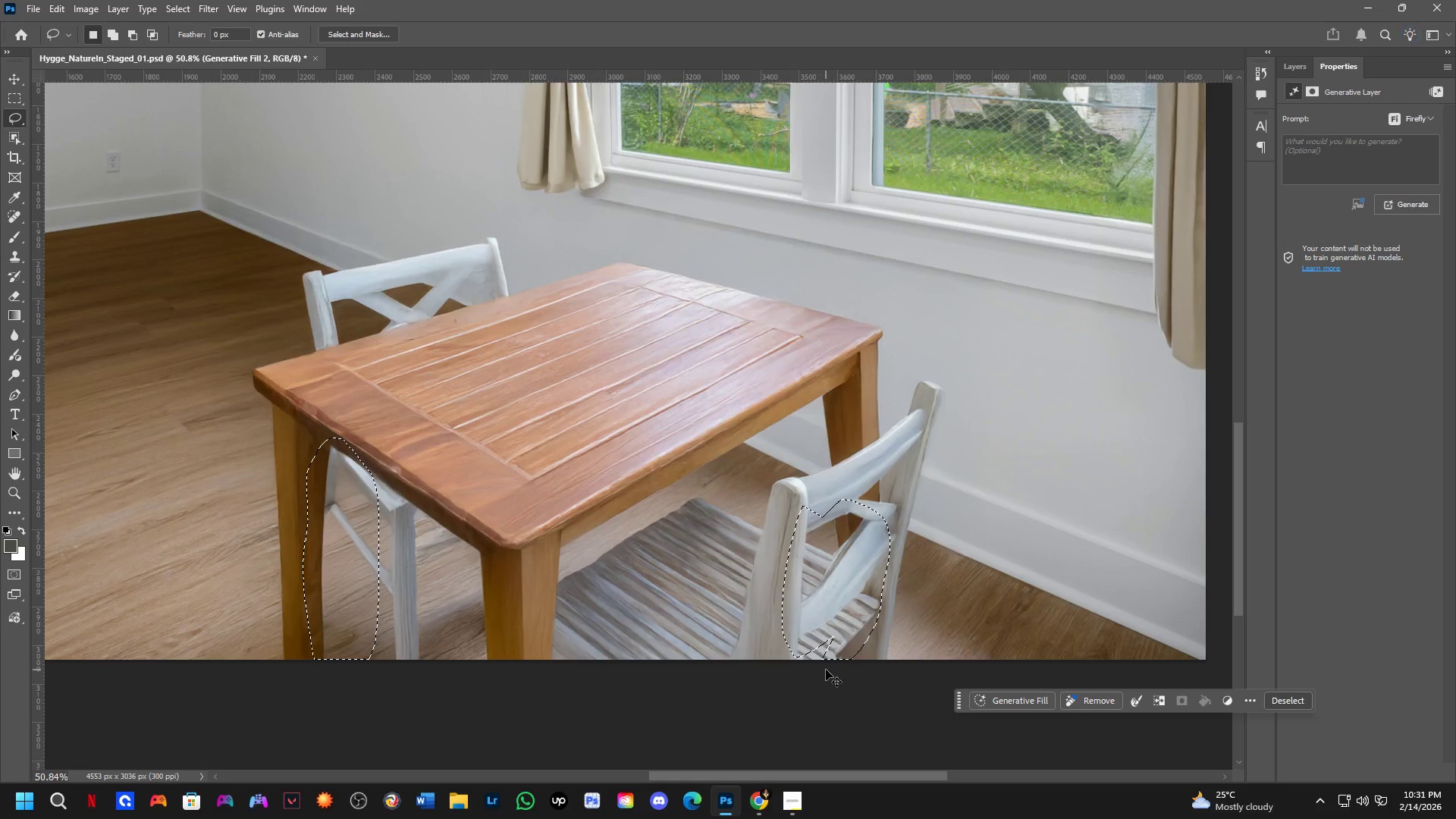 
key(Control+Z)
 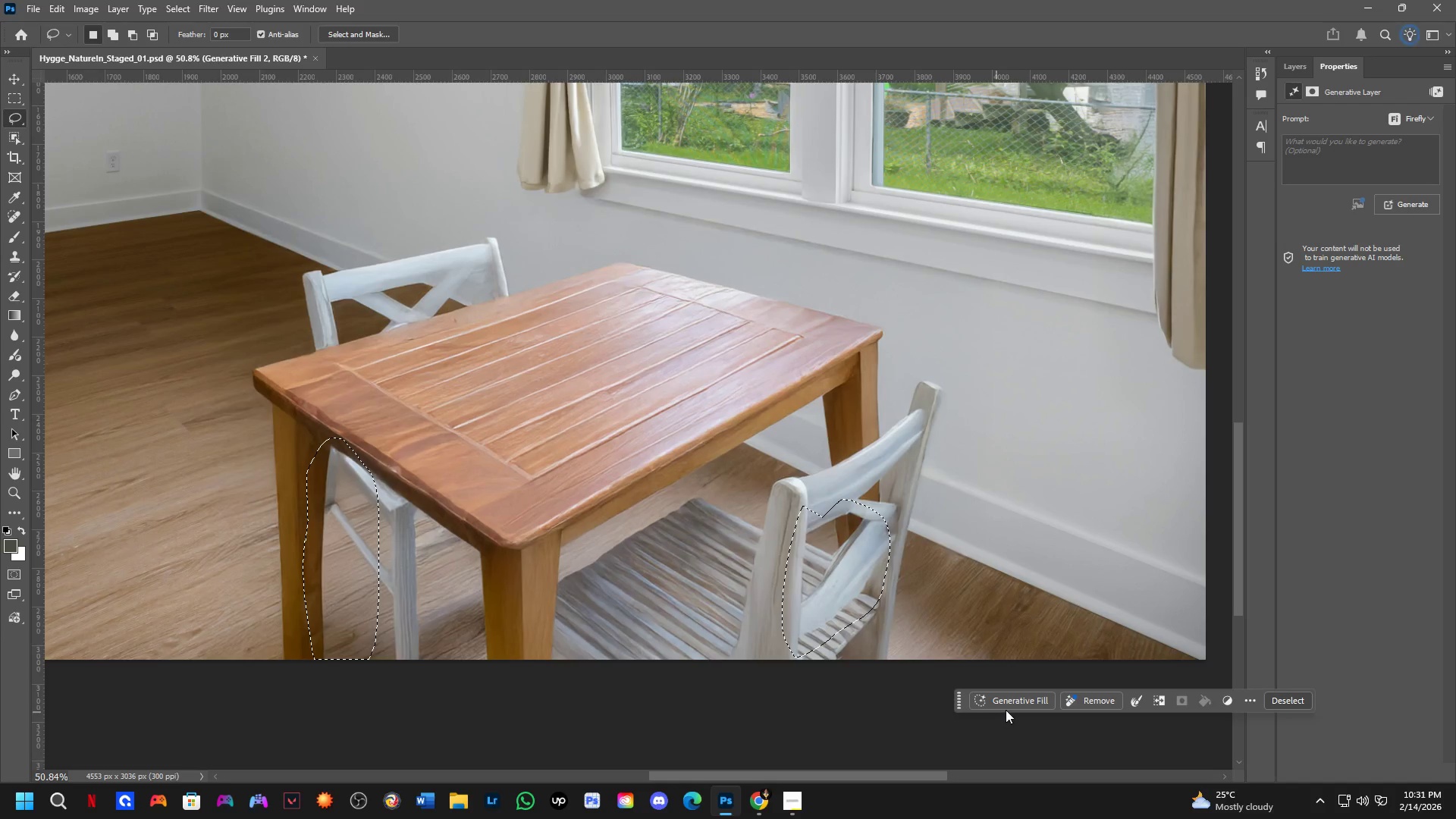 
left_click([1011, 703])
 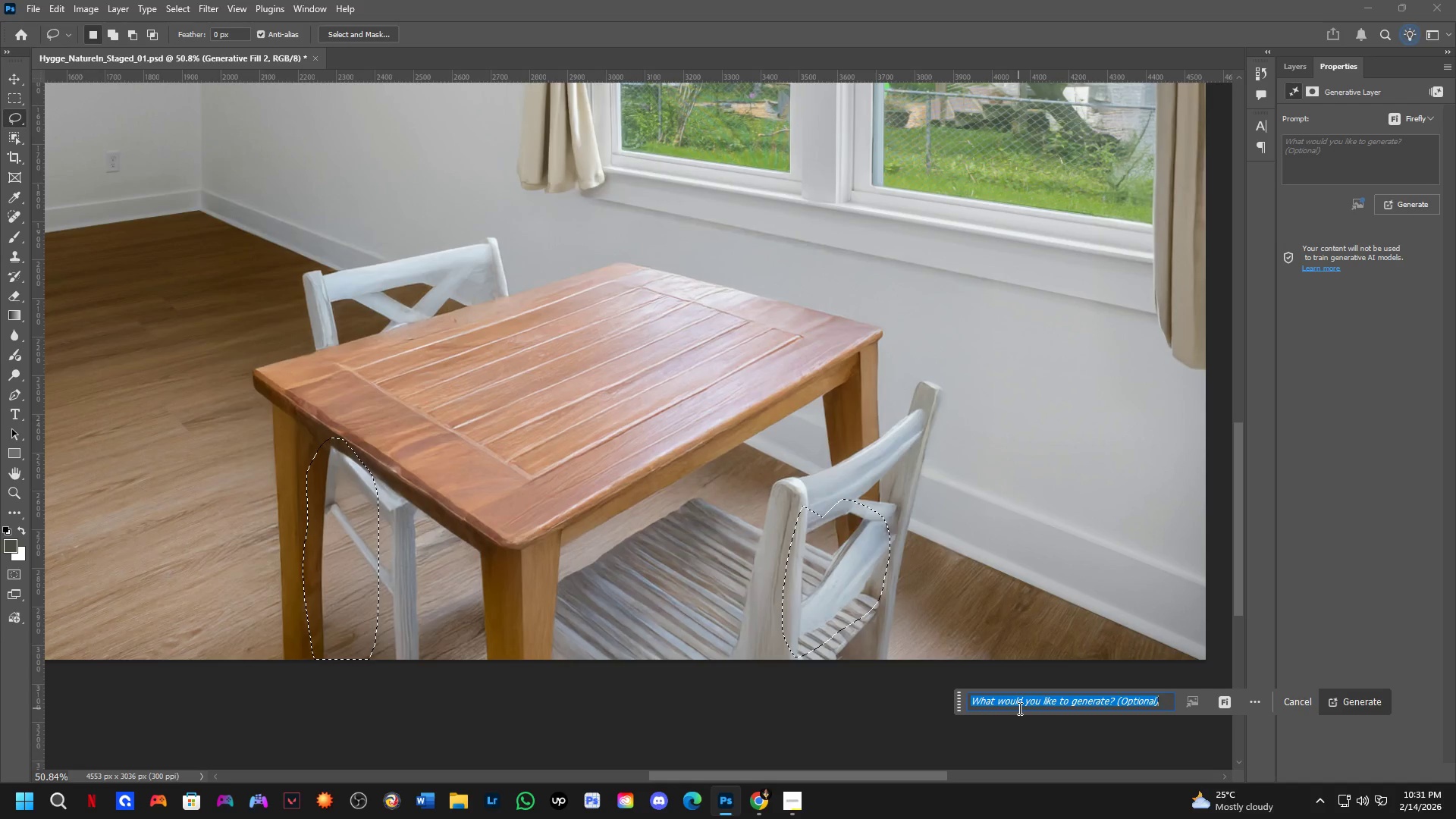 
type(chair)
 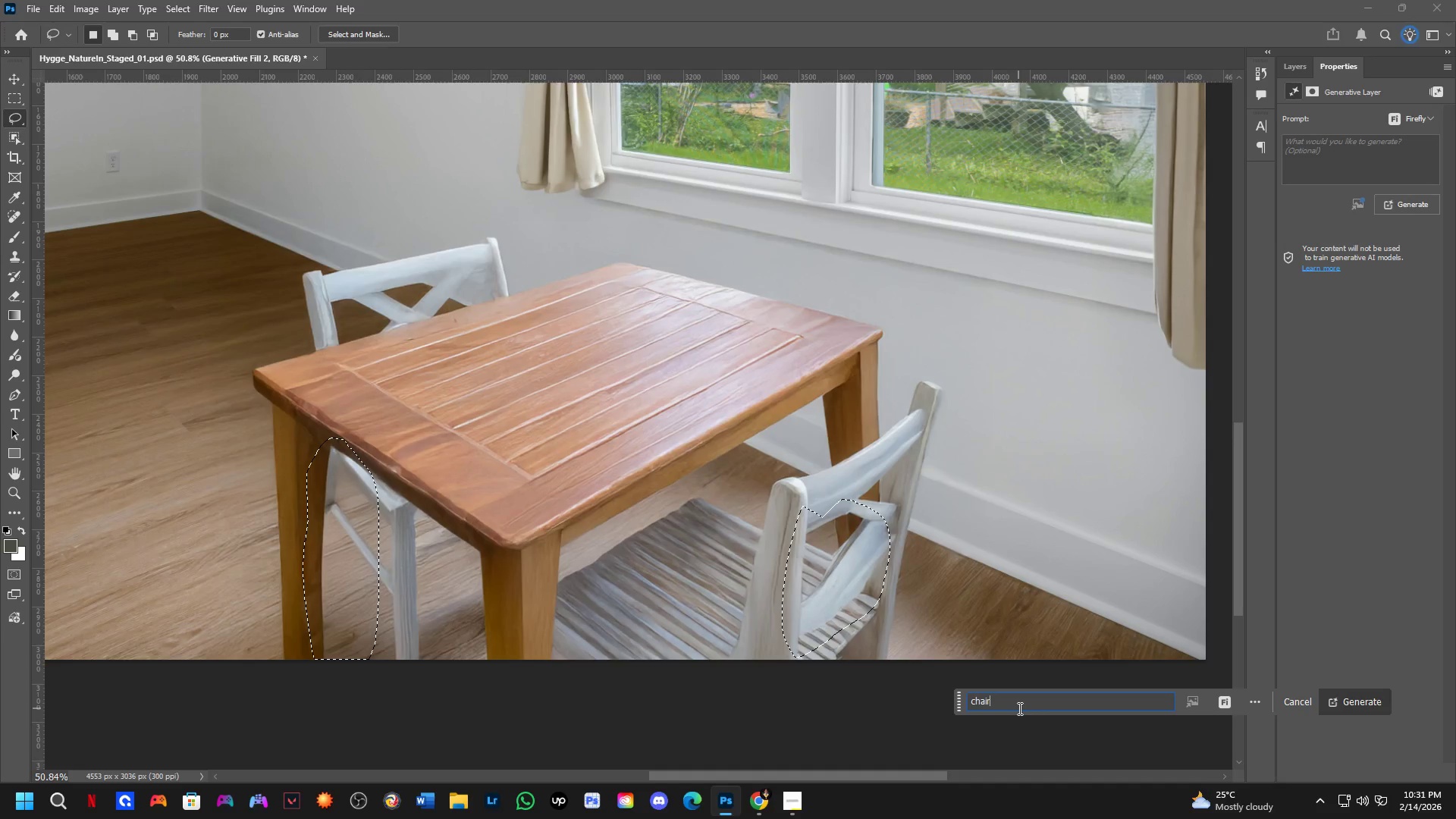 
key(Enter)
 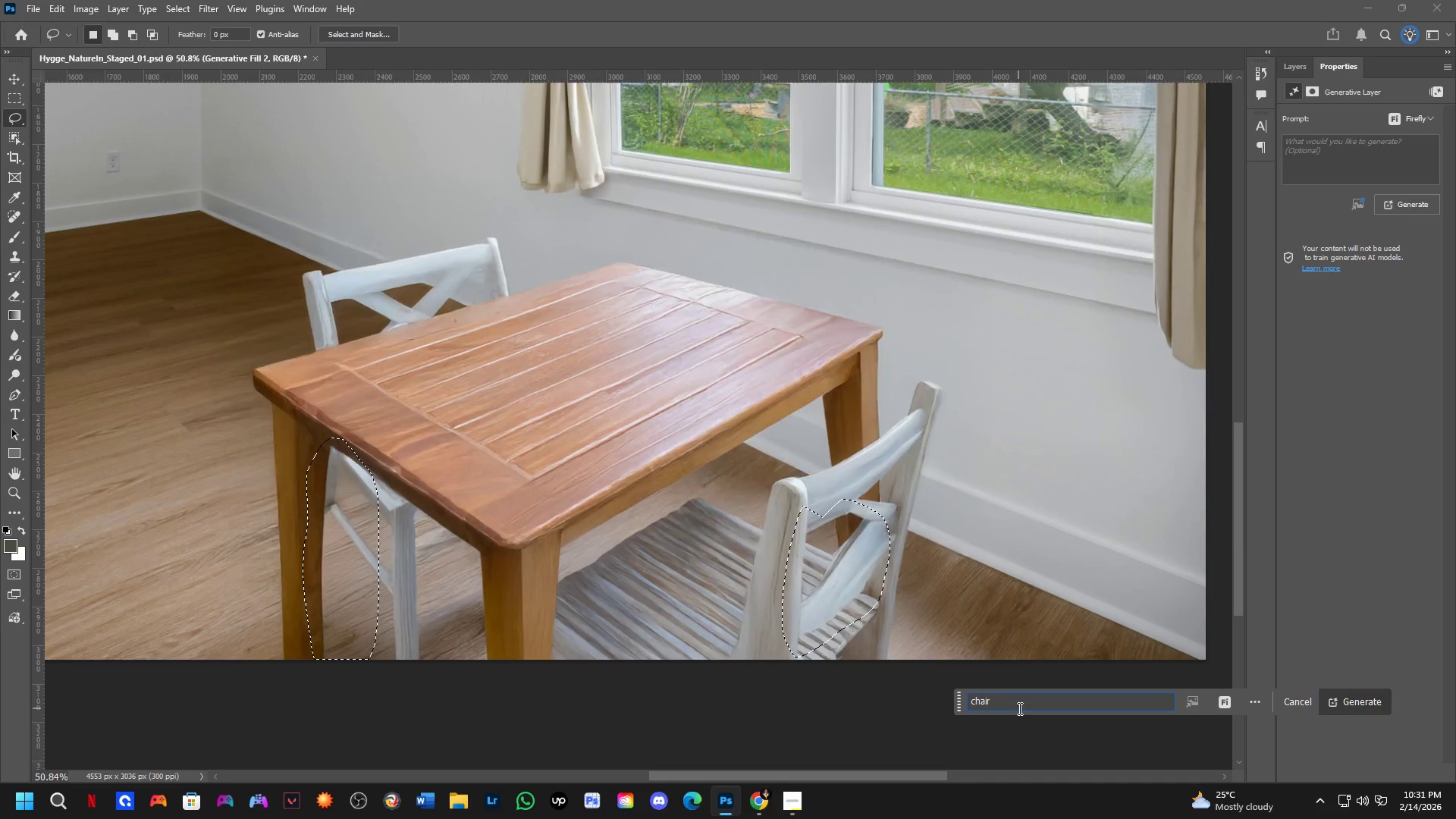 
key(Alt+Tab)